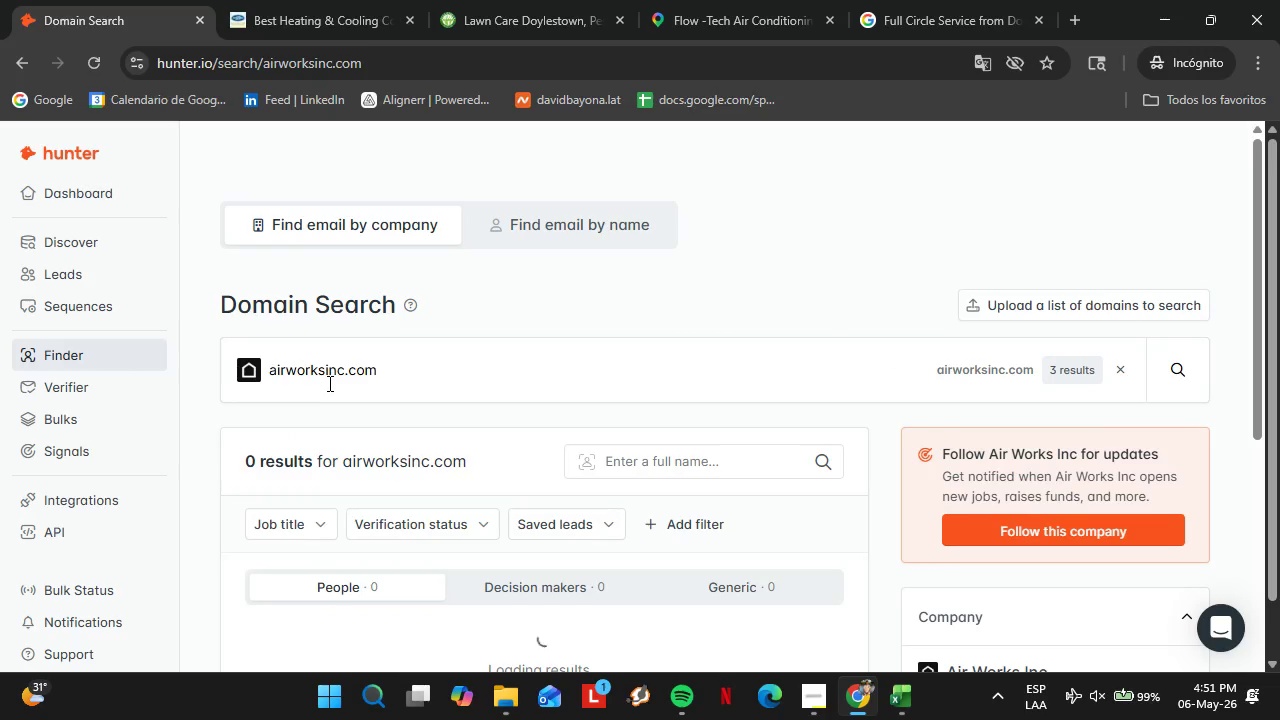 
double_click([328, 383])
 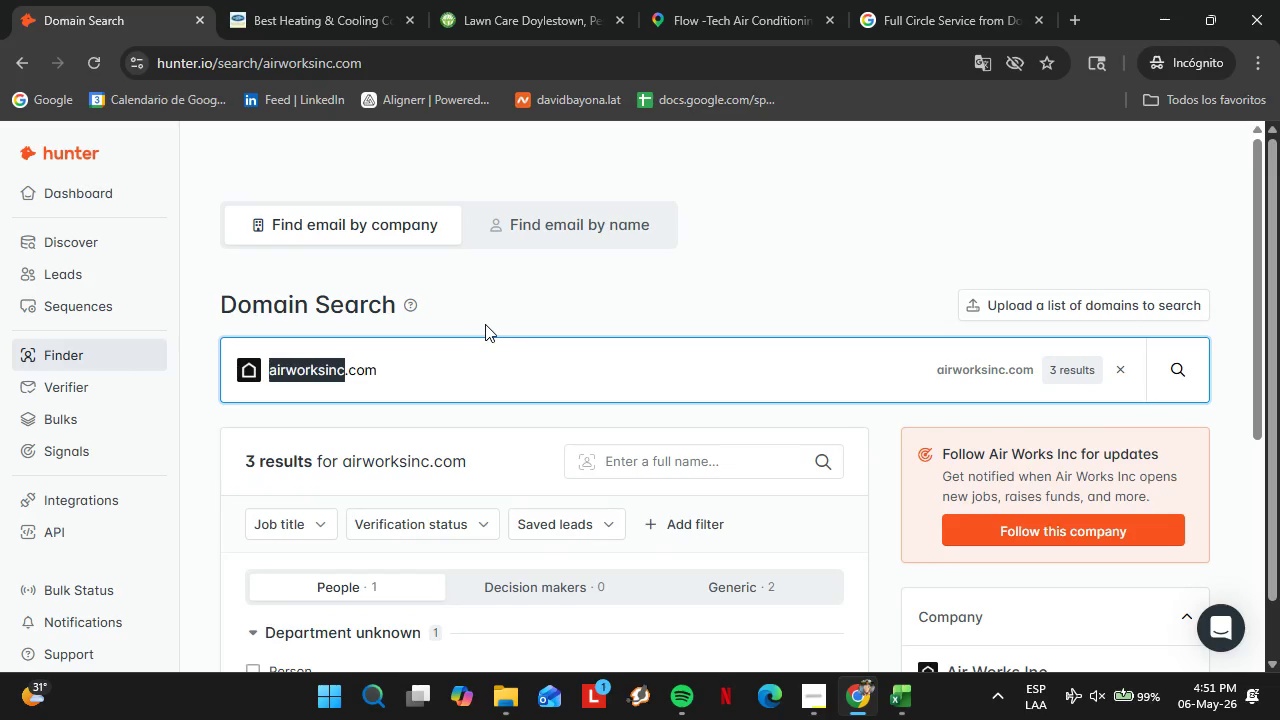 
left_click([485, 324])
 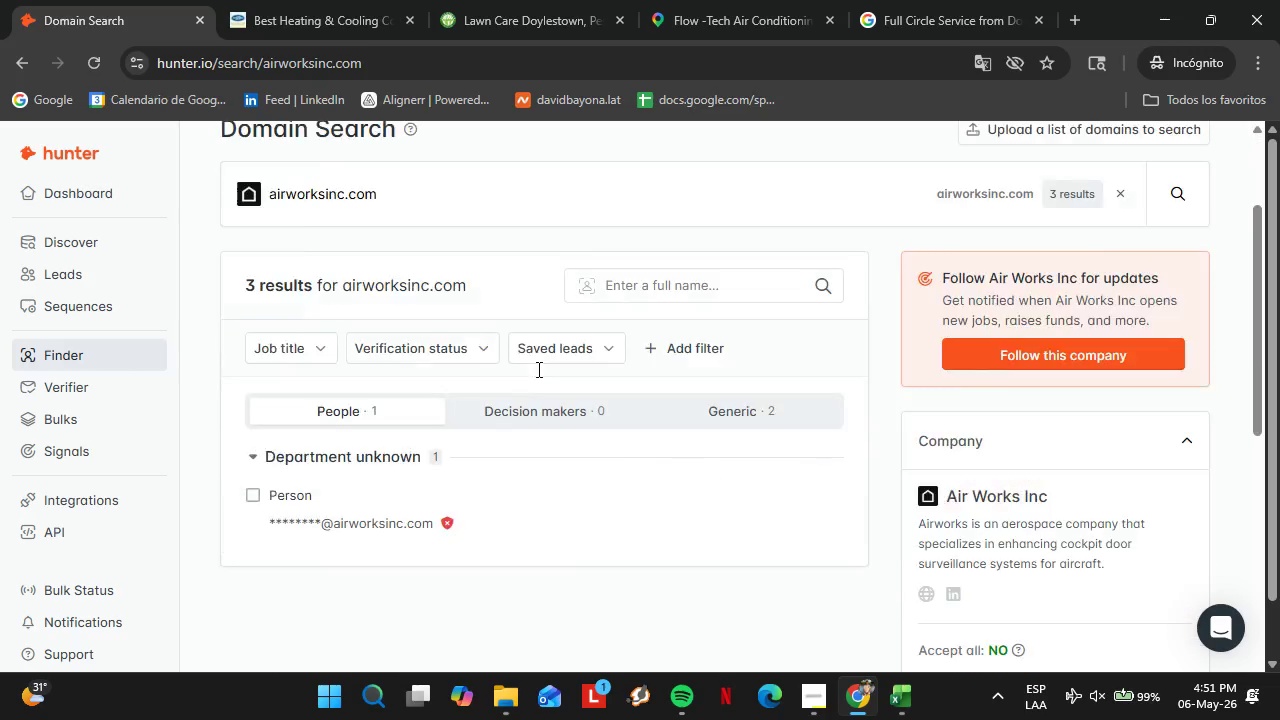 
scroll: coordinate [537, 369], scroll_direction: down, amount: 3.0
 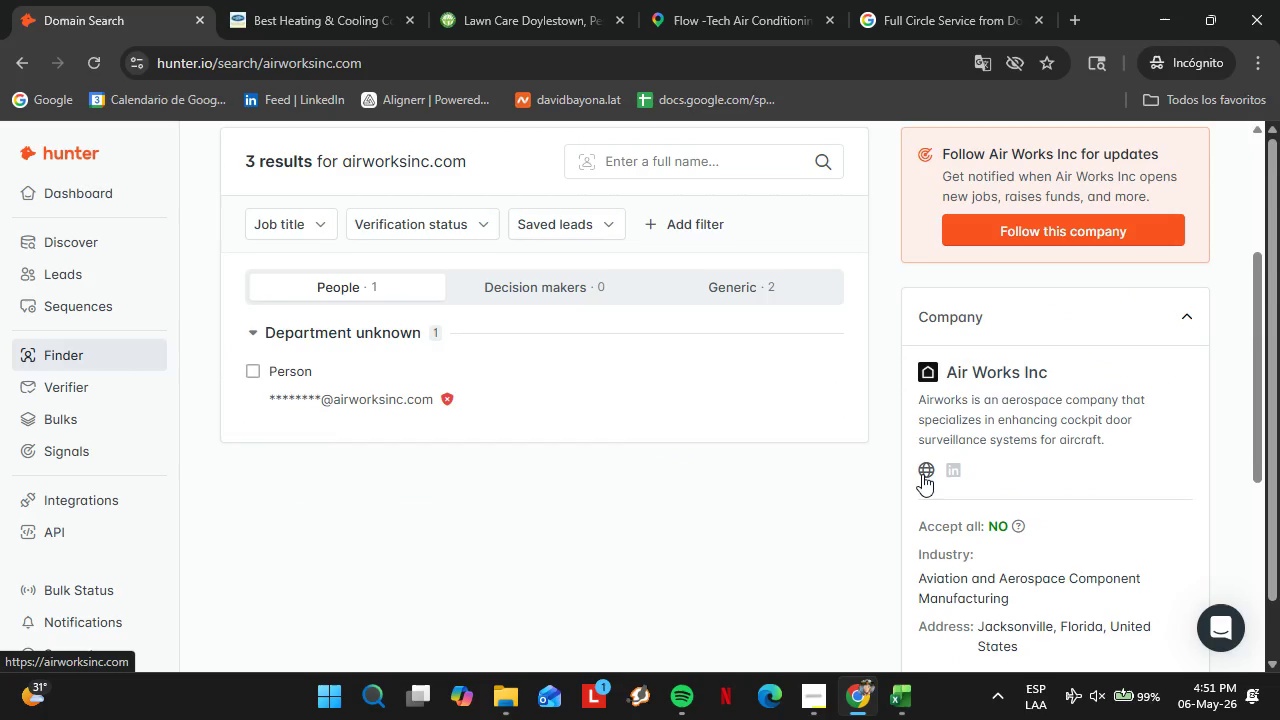 
scroll: coordinate [624, 456], scroll_direction: up, amount: 2.0
 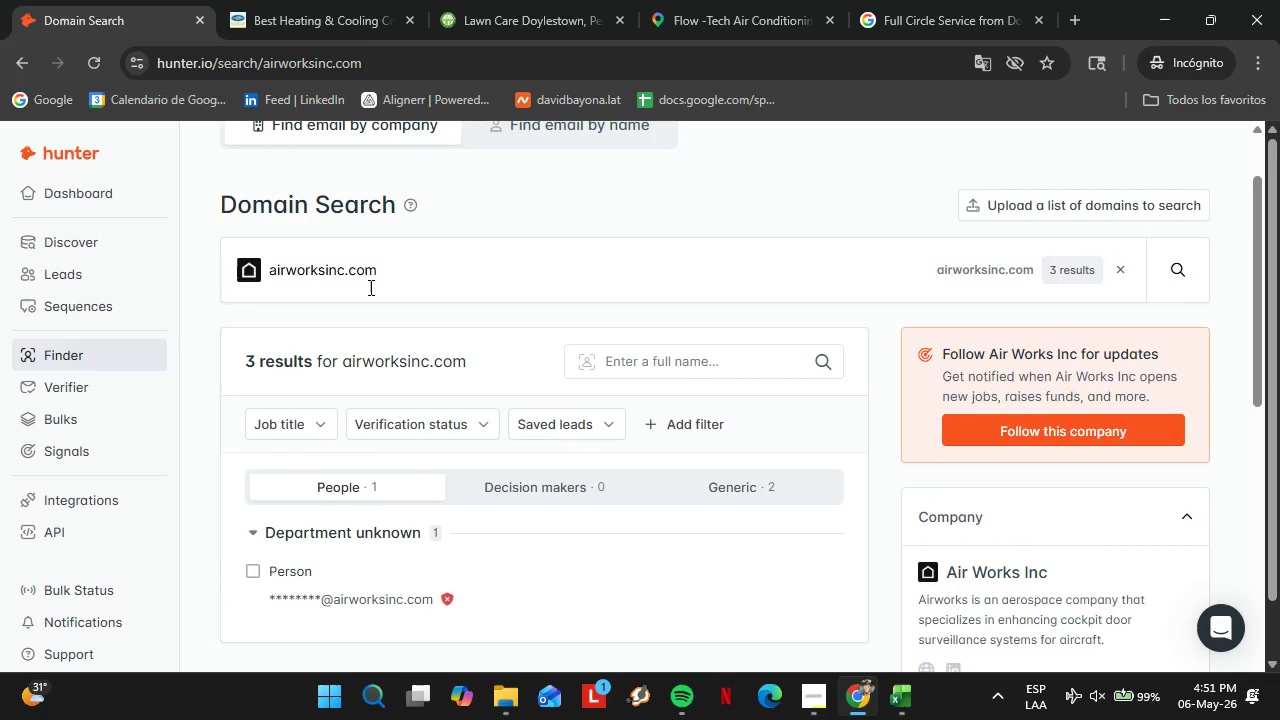 
double_click([369, 287])
 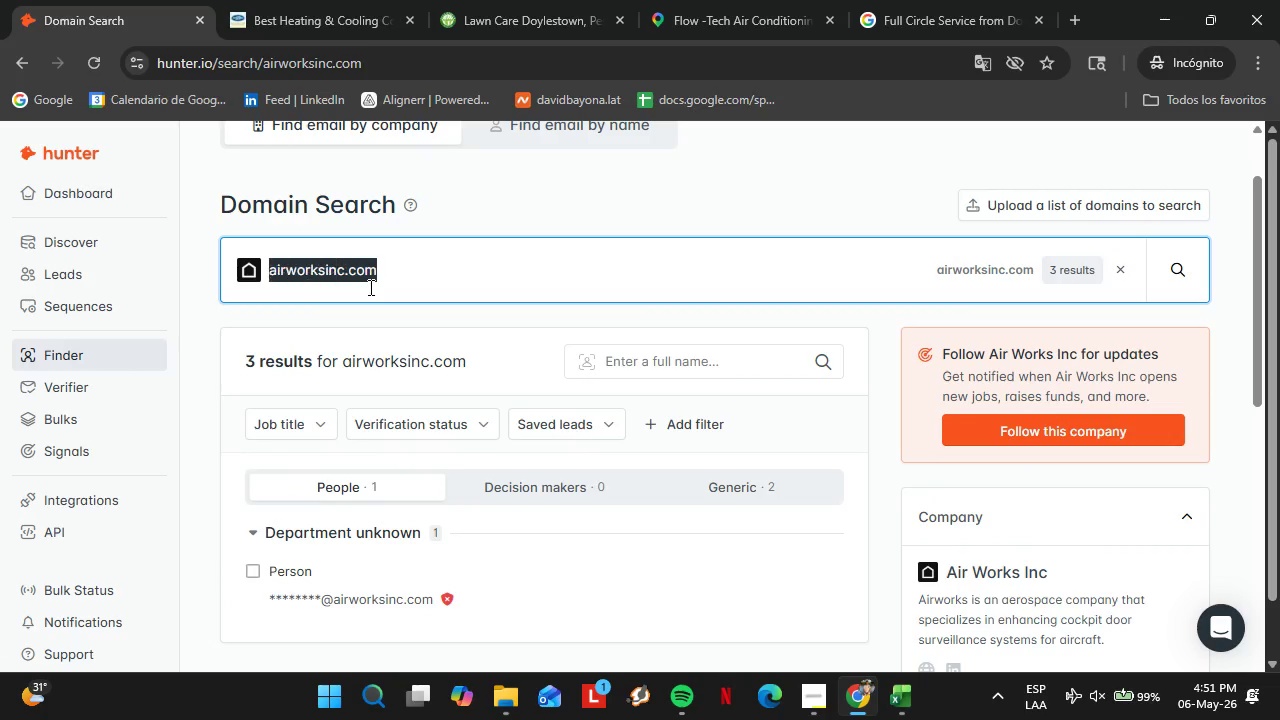 
triple_click([369, 287])
 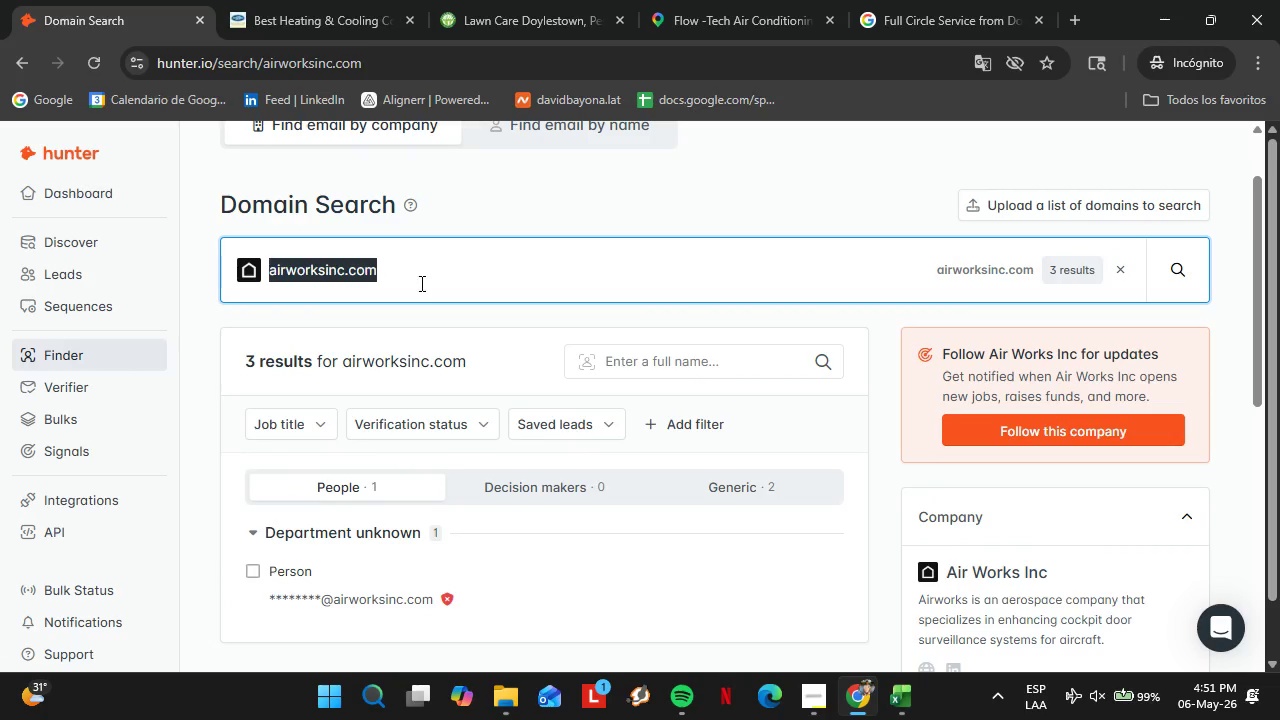 
type(alltempco)
 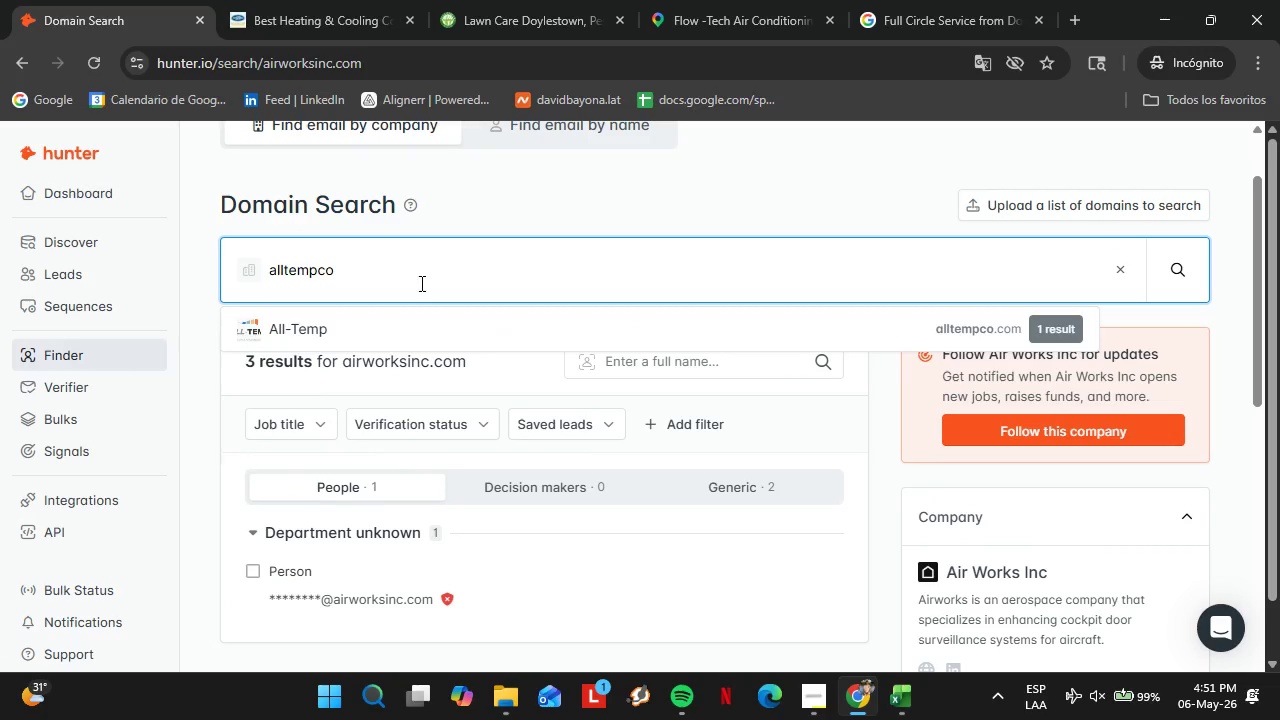 
key(ArrowDown)
 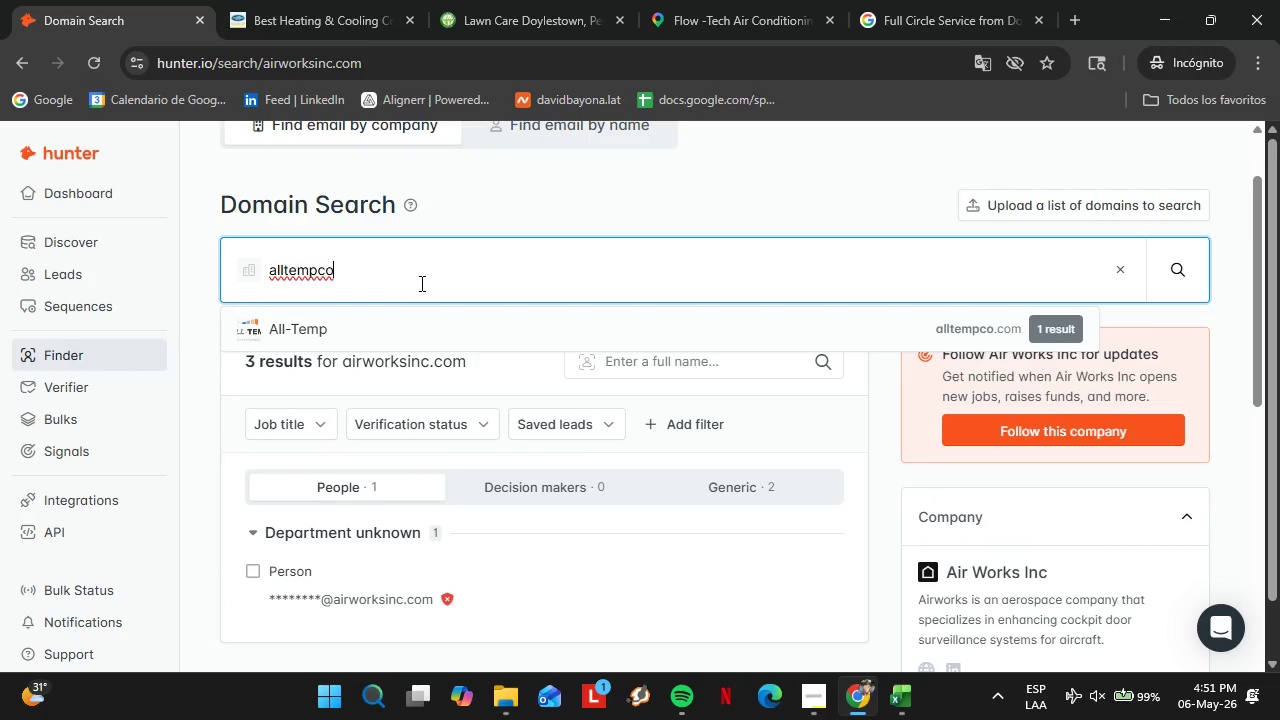 
key(Enter)
 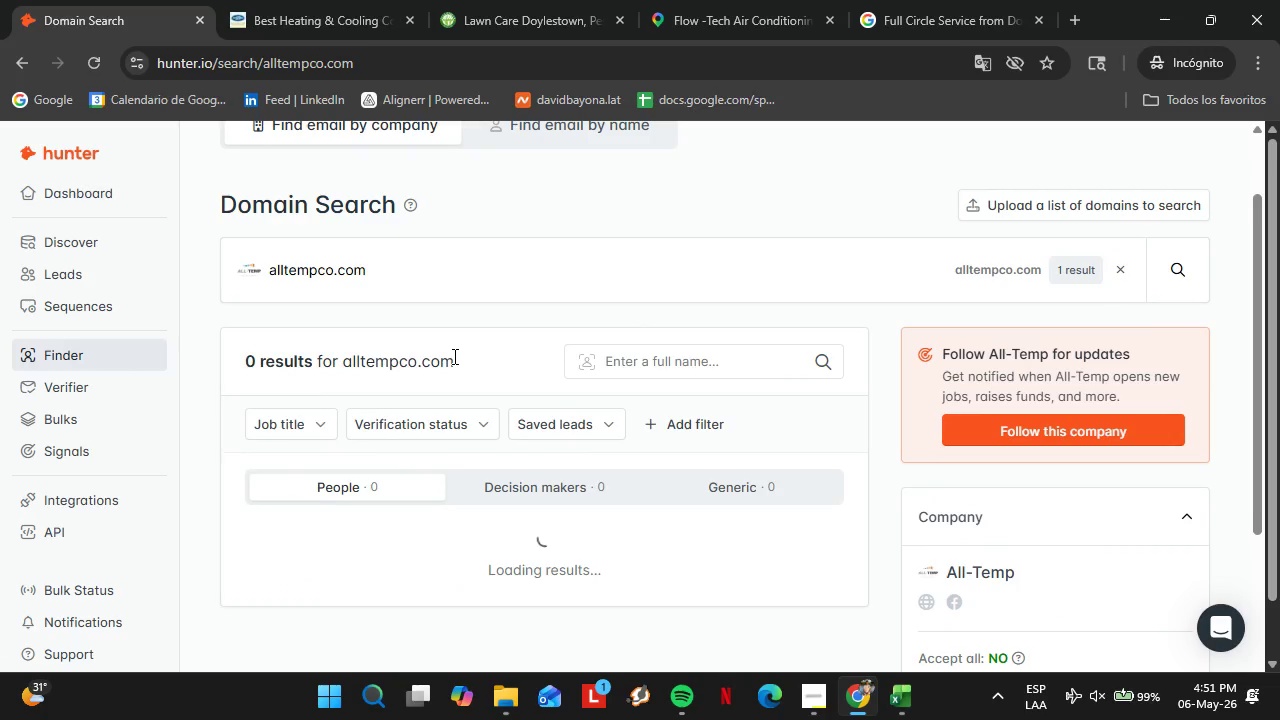 
scroll: coordinate [456, 416], scroll_direction: down, amount: 2.0
 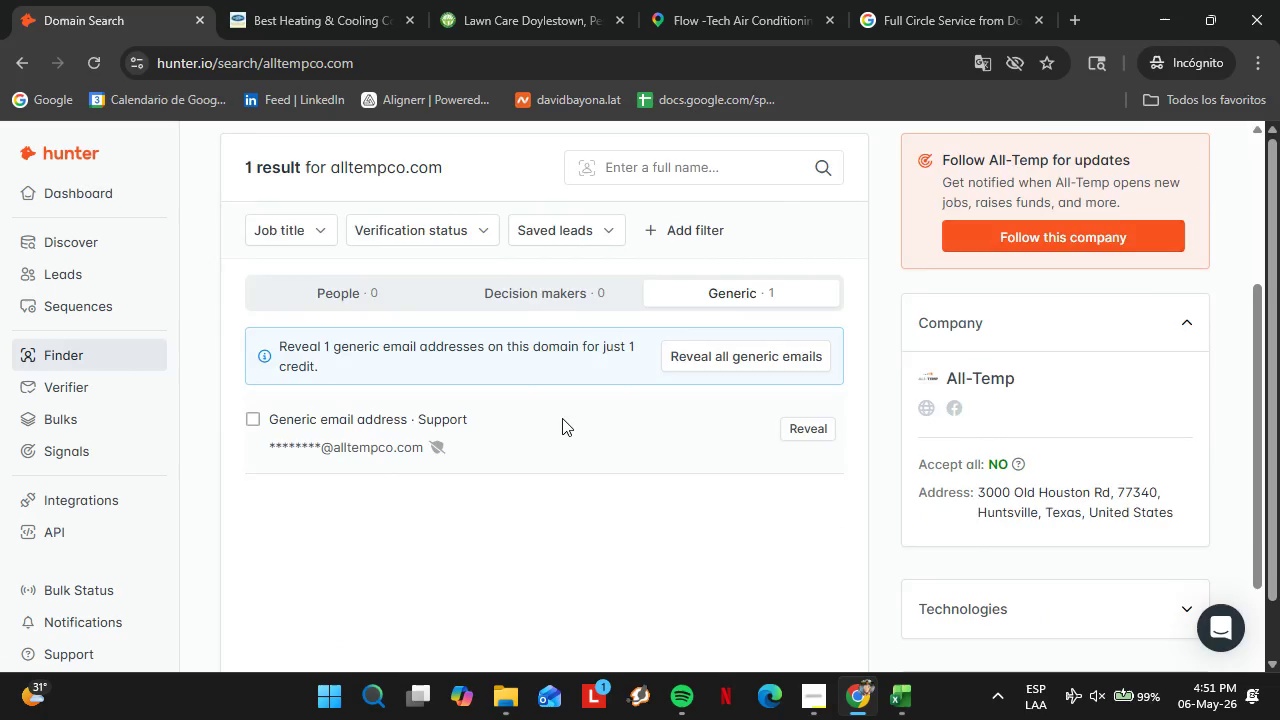 
scroll: coordinate [562, 418], scroll_direction: up, amount: 2.0
 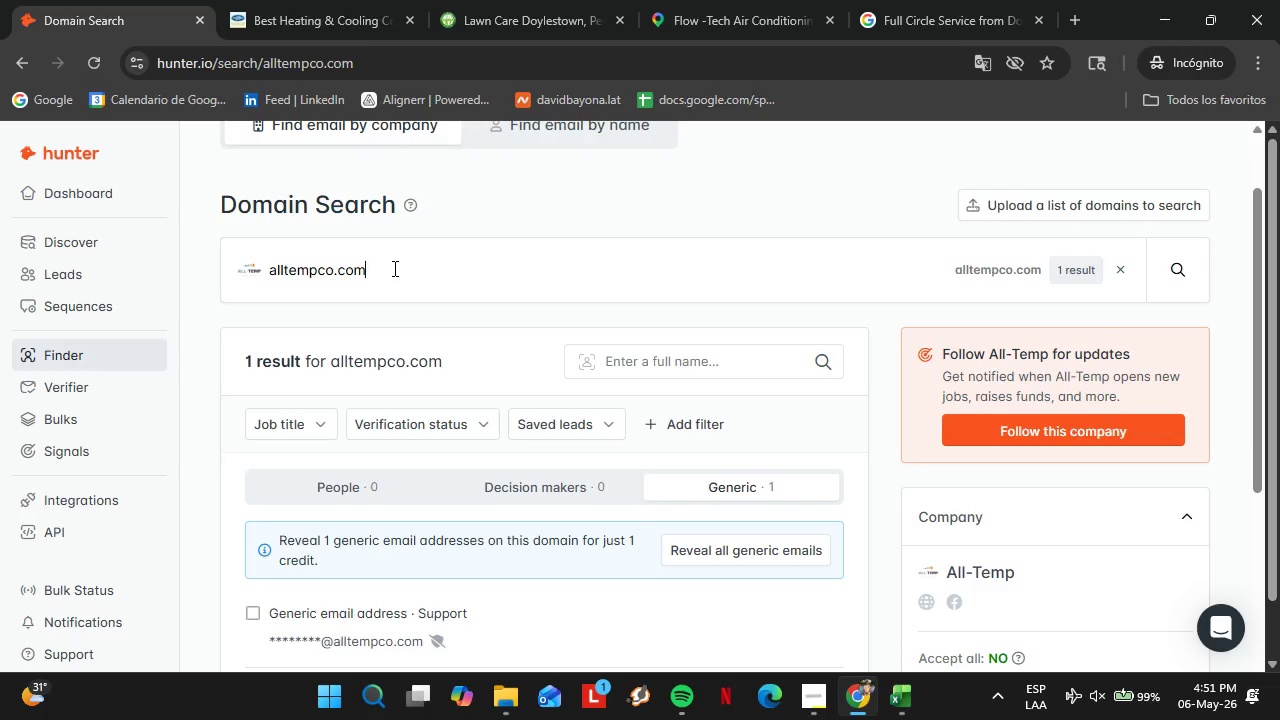 
double_click([393, 268])
 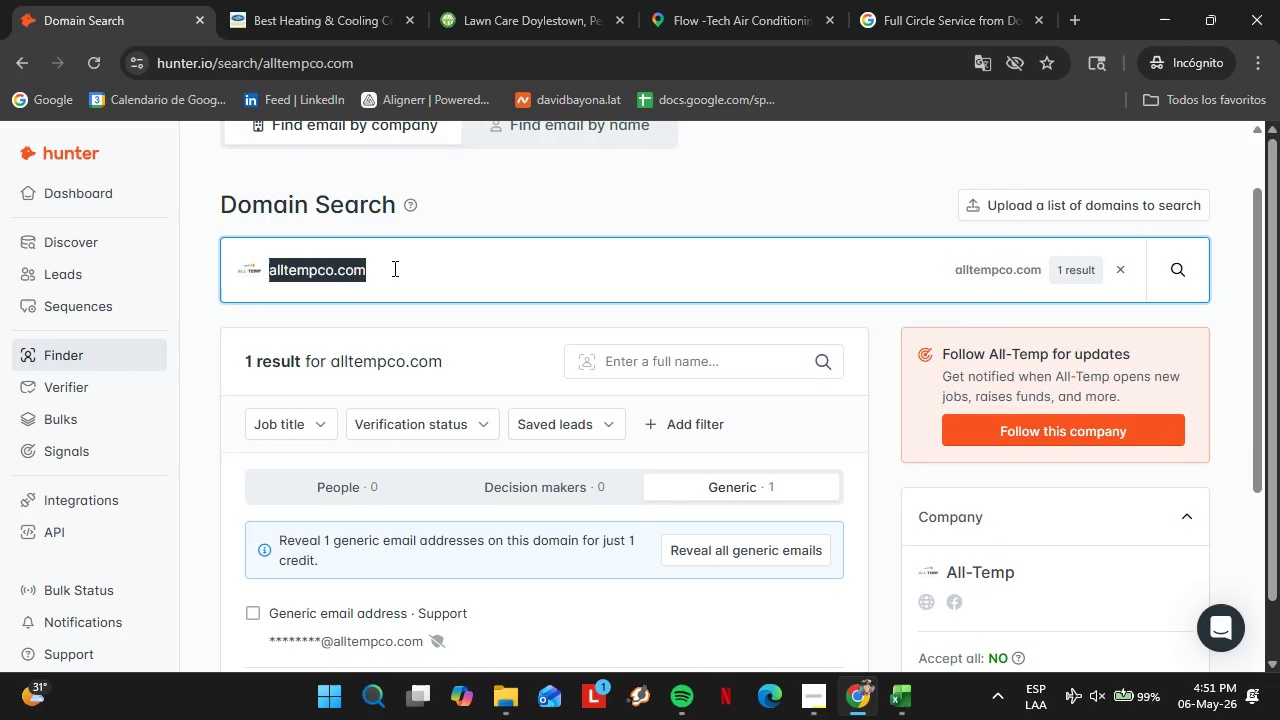 
triple_click([393, 268])
 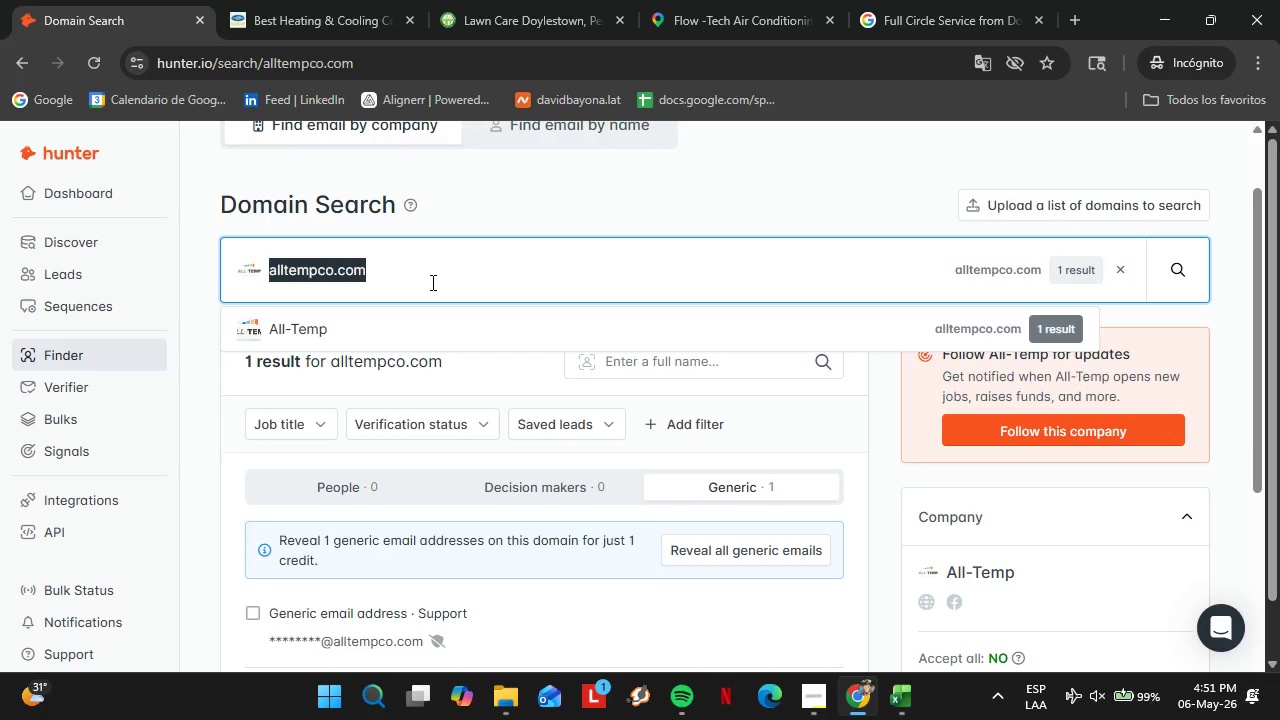 
type(ambientedgehvac.com)
 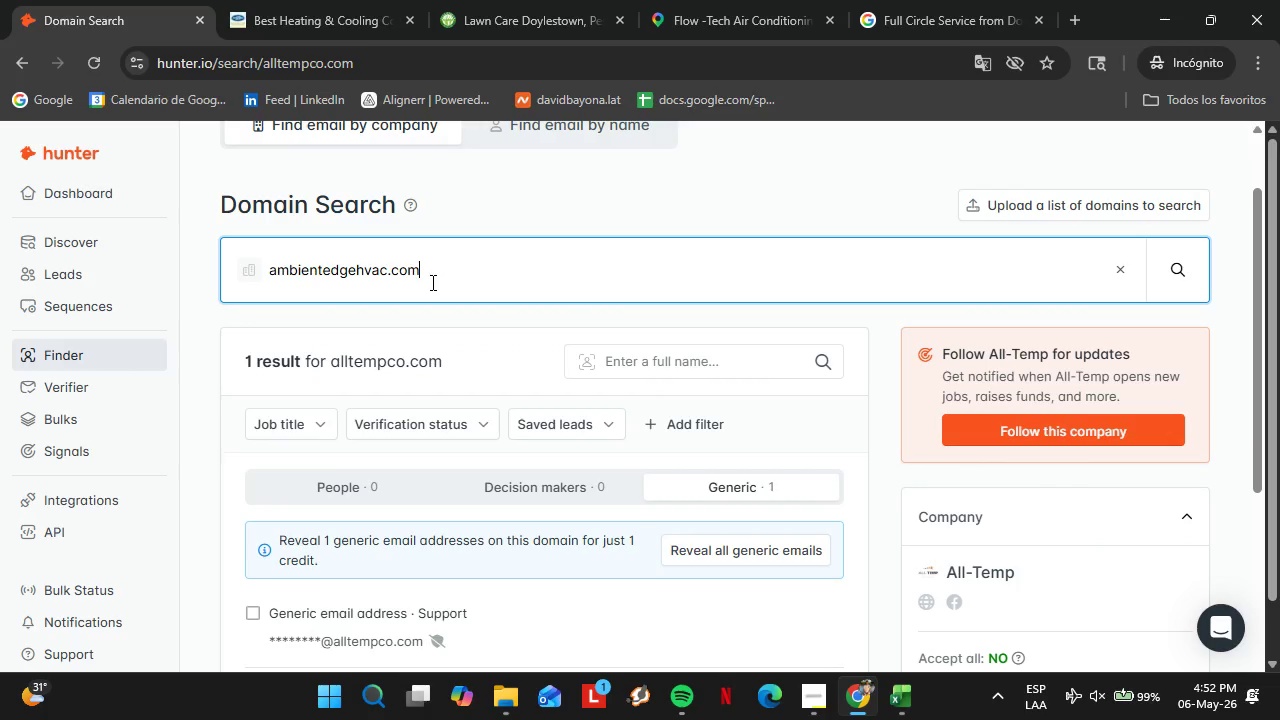 
key(Enter)
 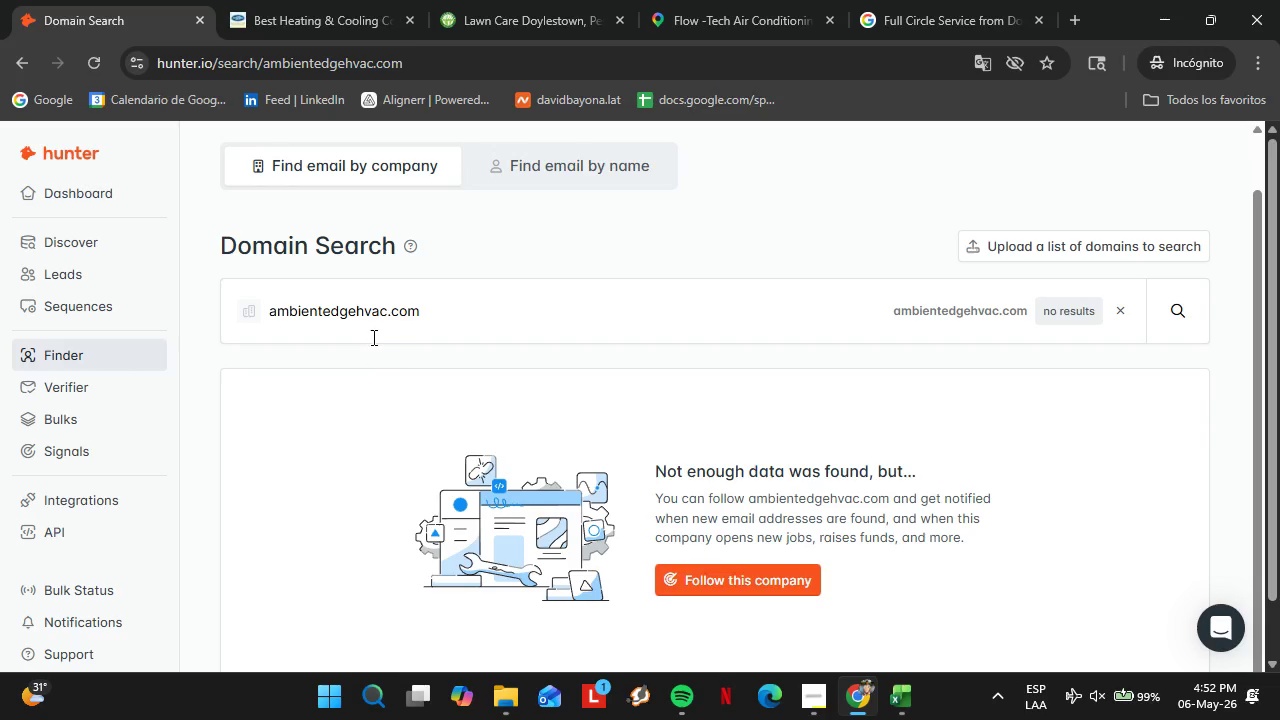 
double_click([371, 336])
 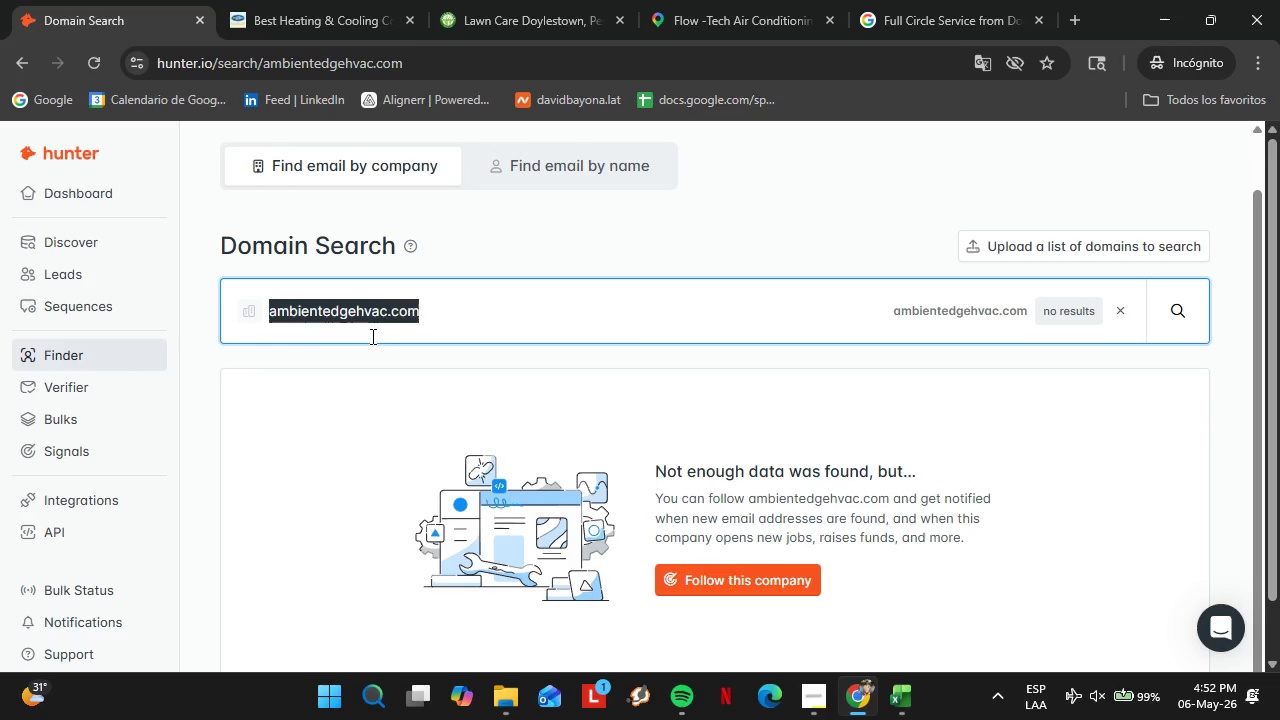 
triple_click([371, 336])
 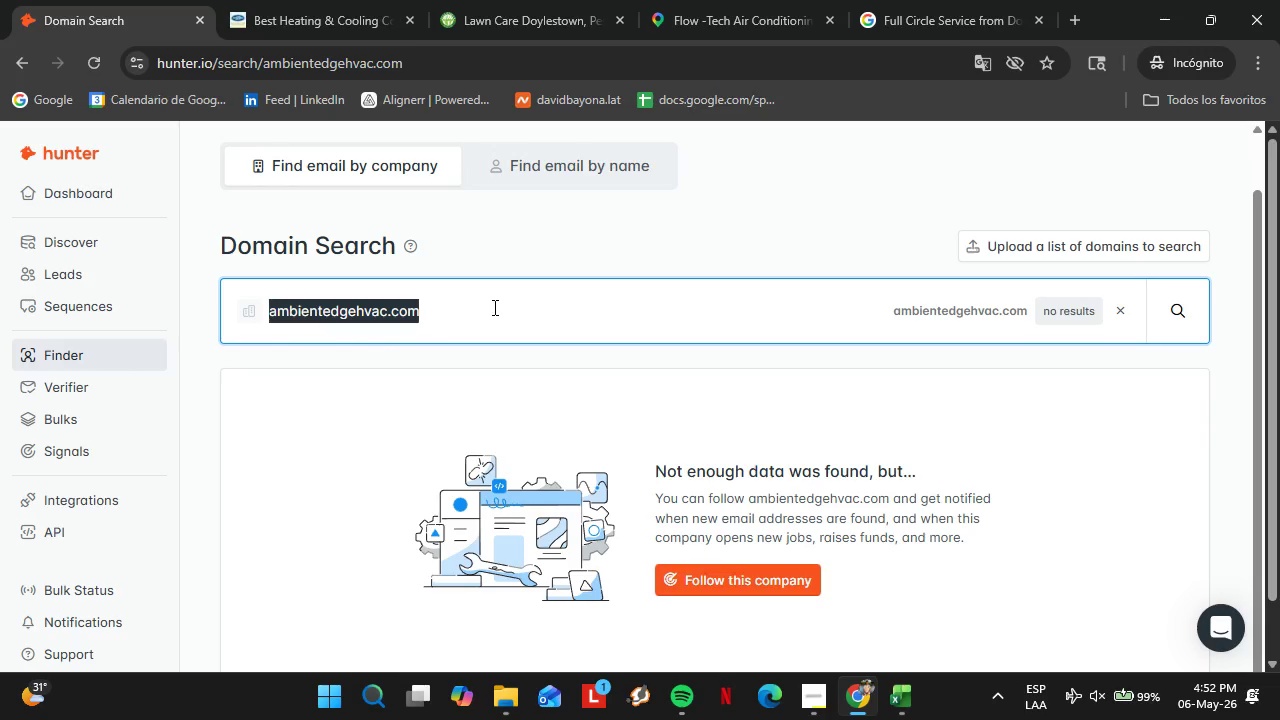 
type(americoolair.com)
key(Backspace)
key(Backspace)
type(om)
key(Backspace)
key(Backspace)
key(Backspace)
key(Backspace)
key(Backspace)
key(Backspace)
type(ir.com)
 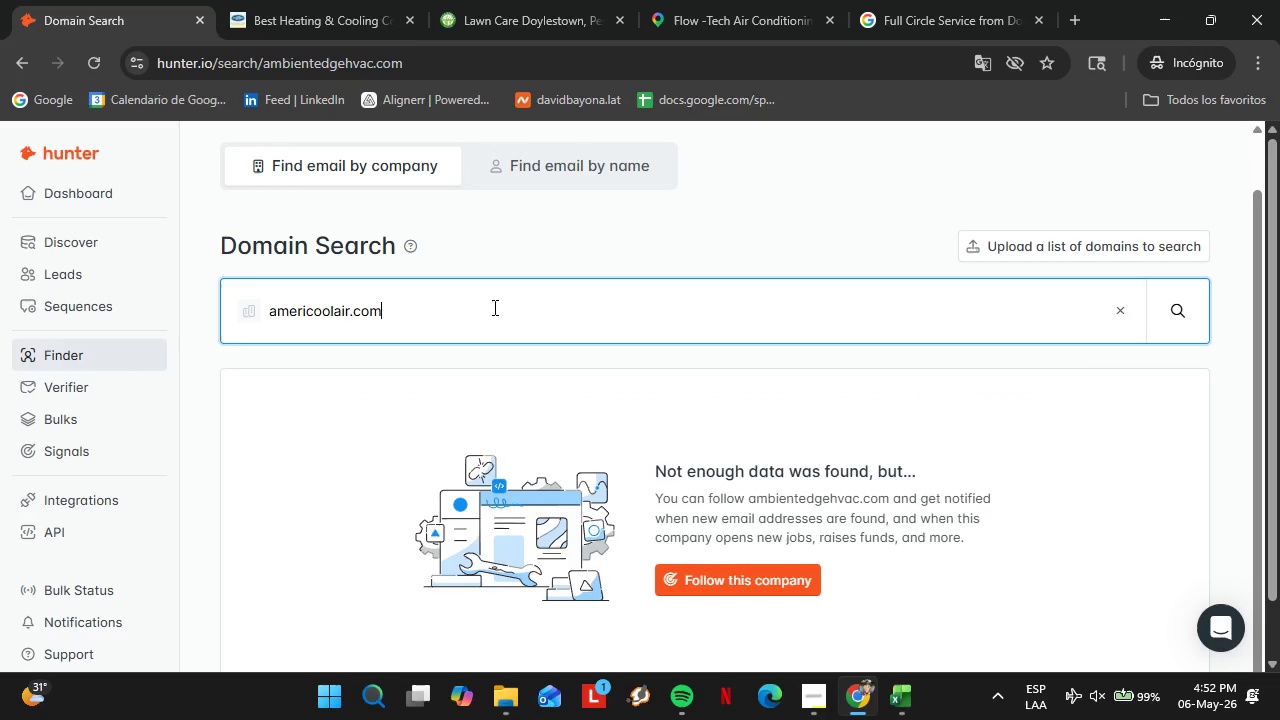 
key(Enter)
 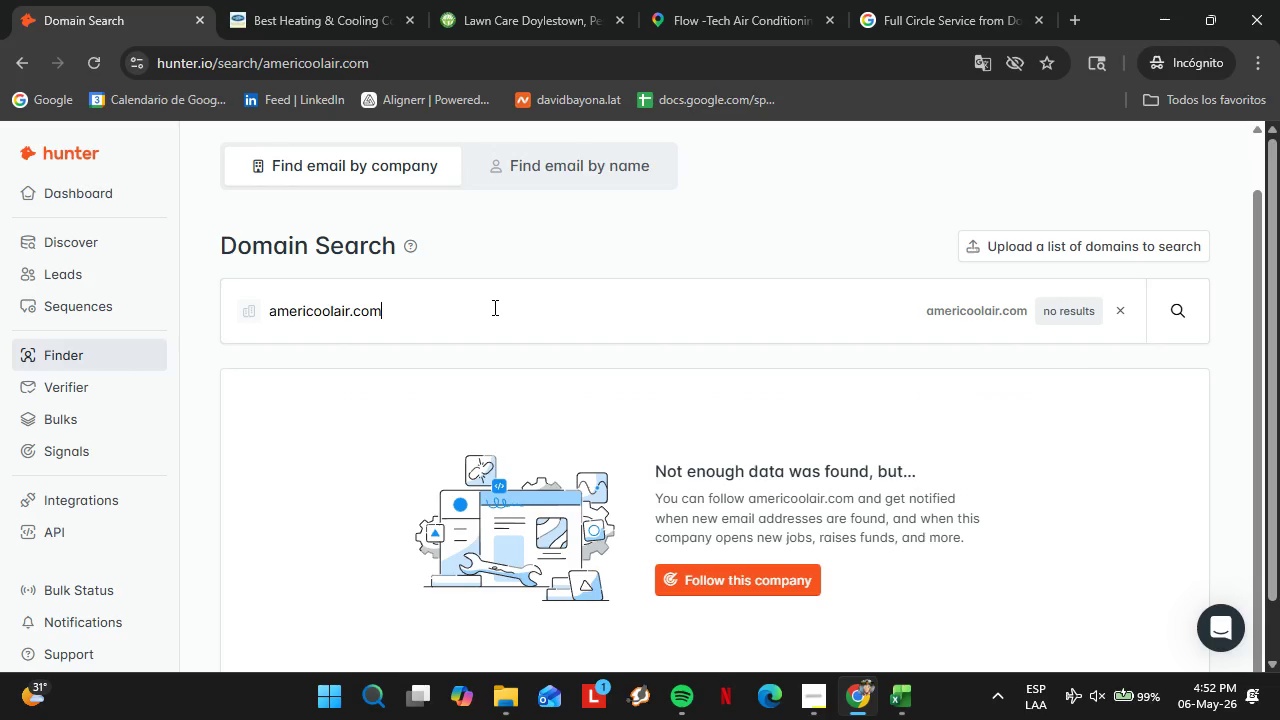 
double_click([493, 307])
 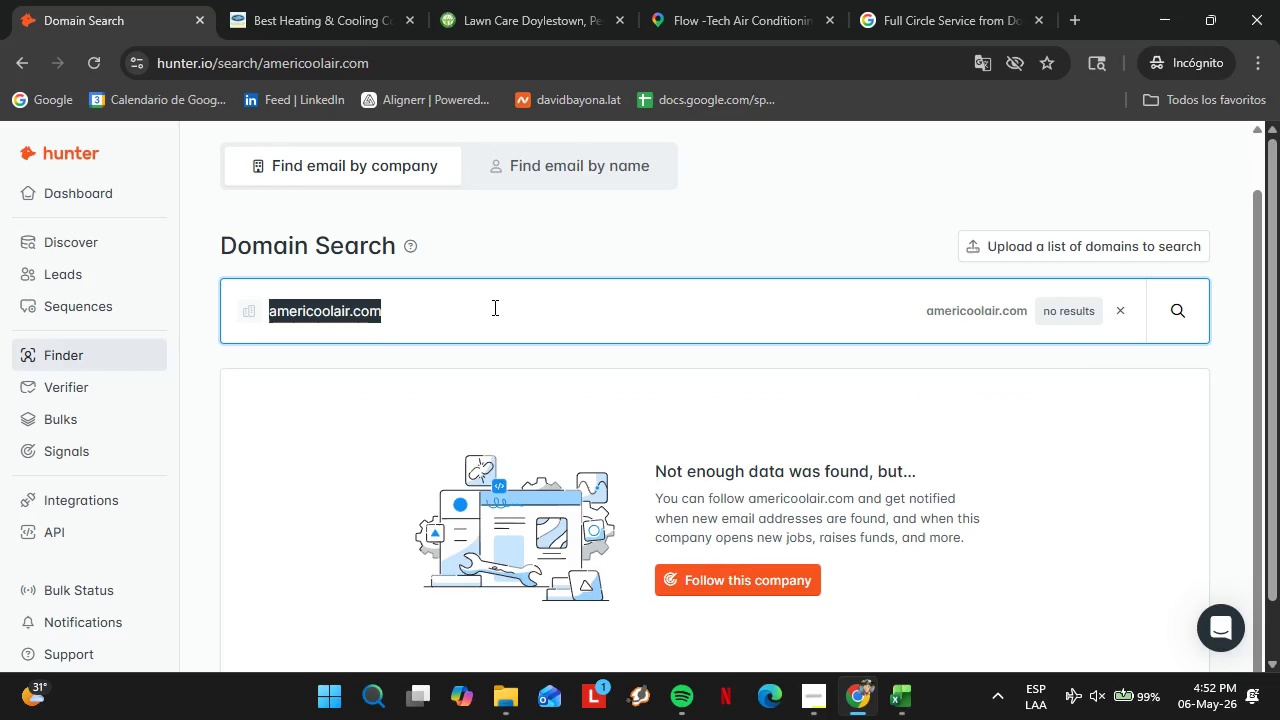 
triple_click([493, 307])
 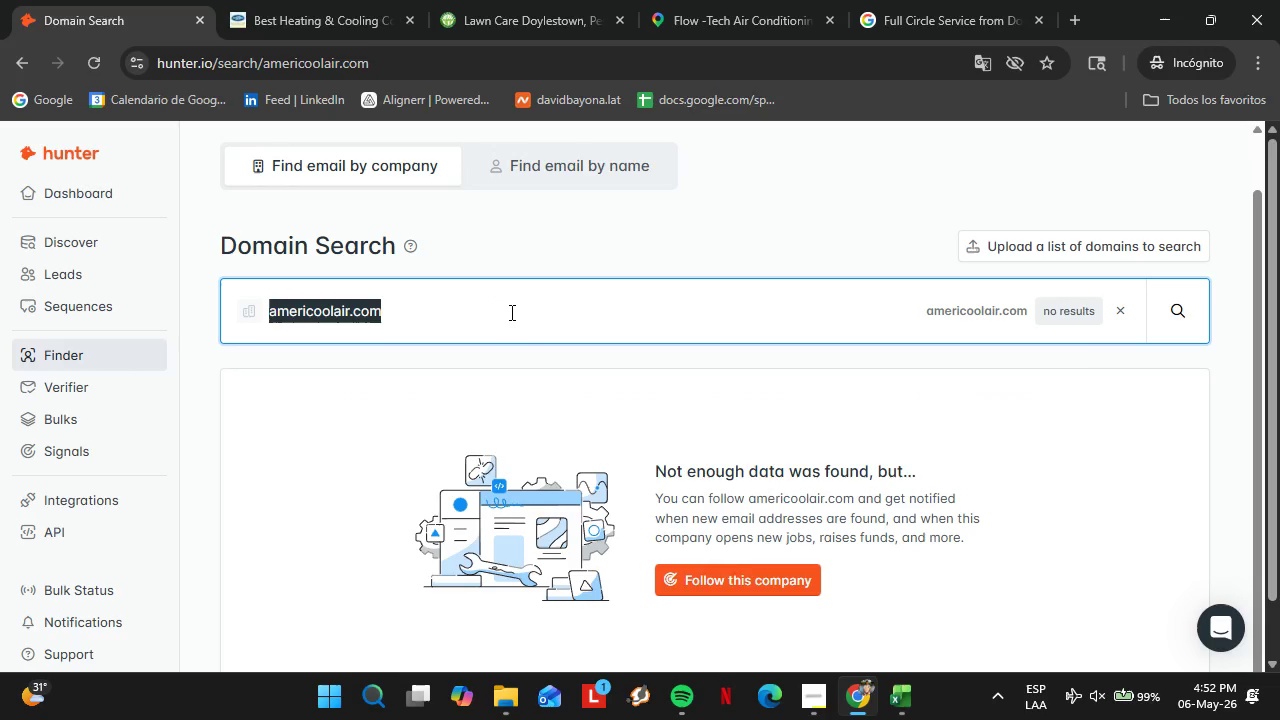 
type(apexairco.com)
 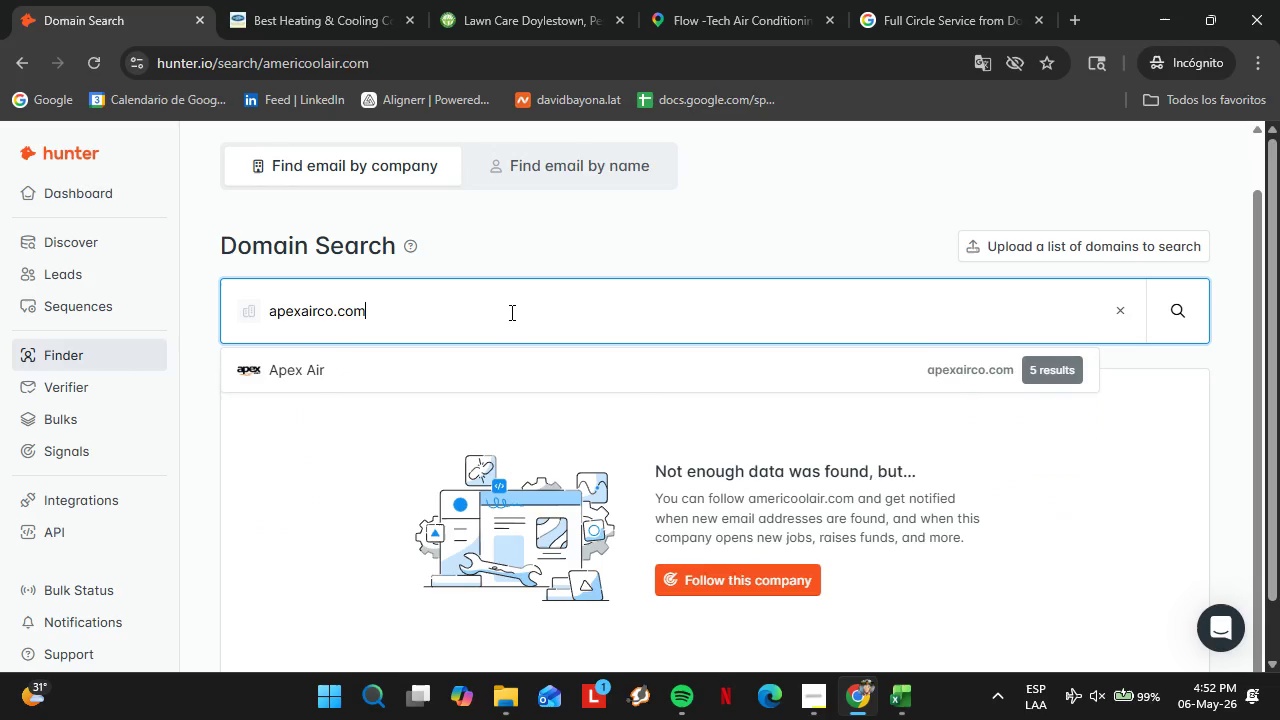 
key(Enter)
 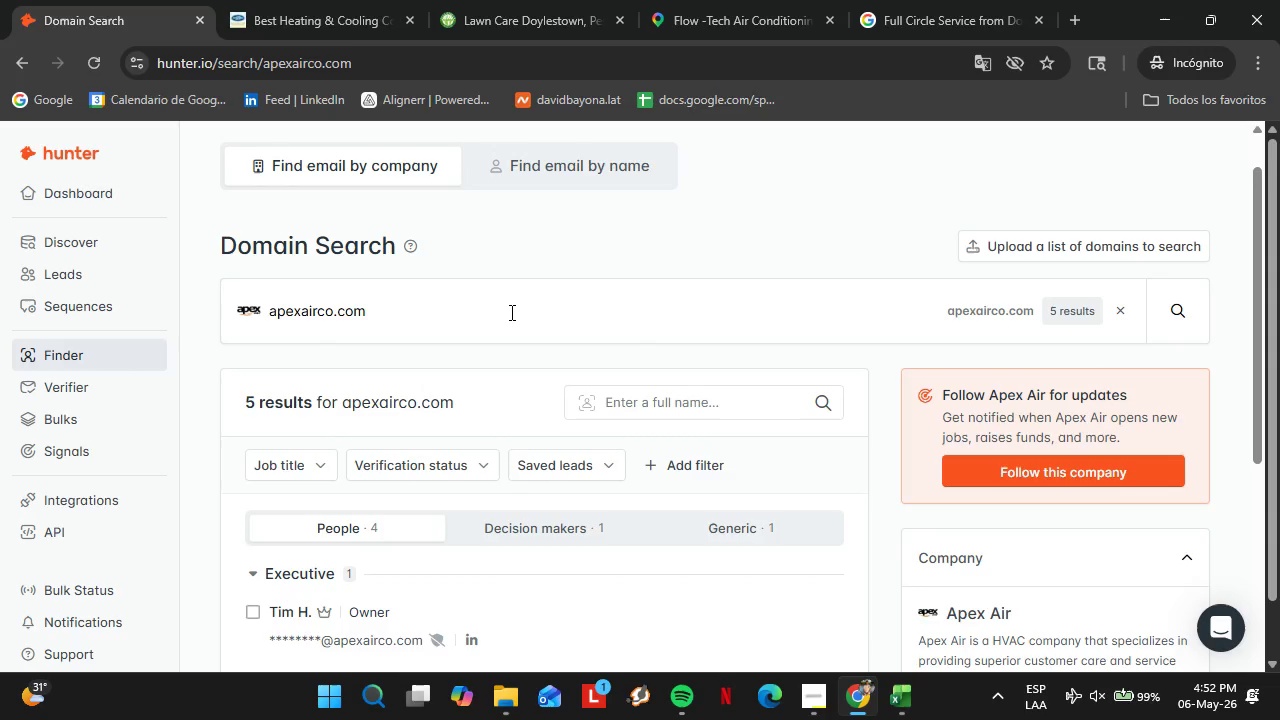 
scroll: coordinate [571, 471], scroll_direction: down, amount: 2.0
 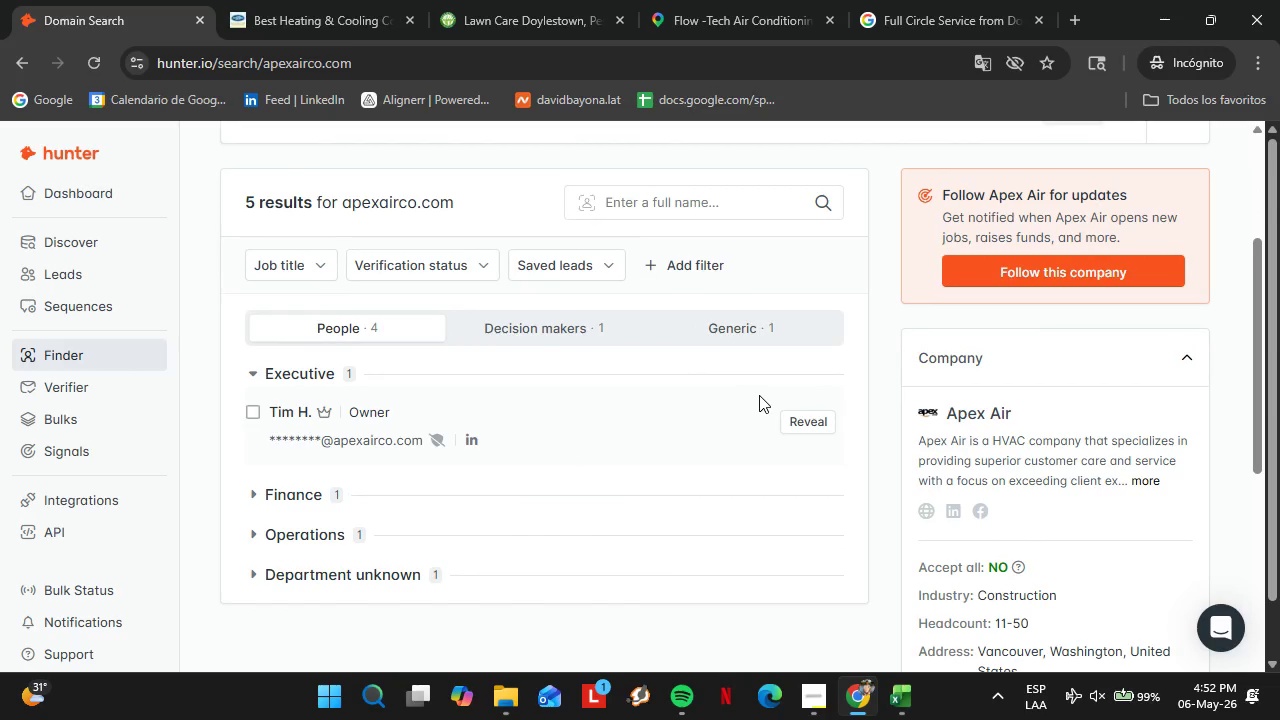 
left_click([330, 540])
 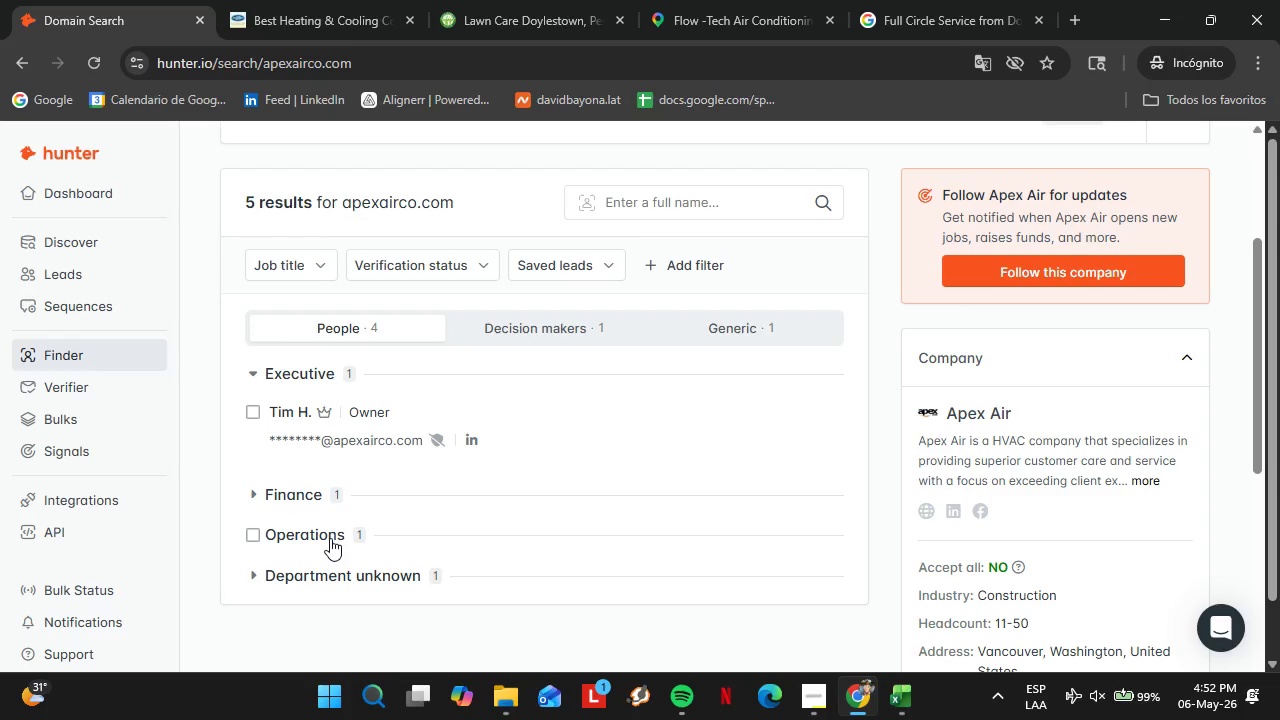 
left_click([813, 416])
 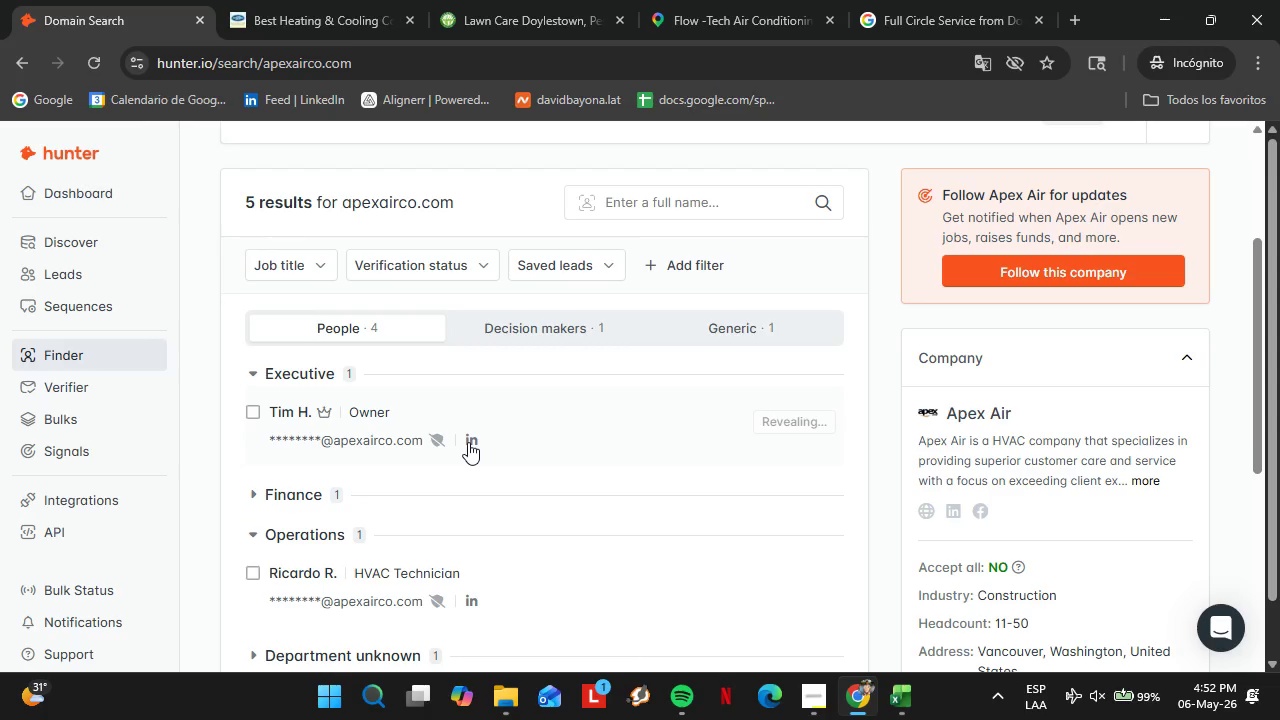 
left_click([447, 440])
 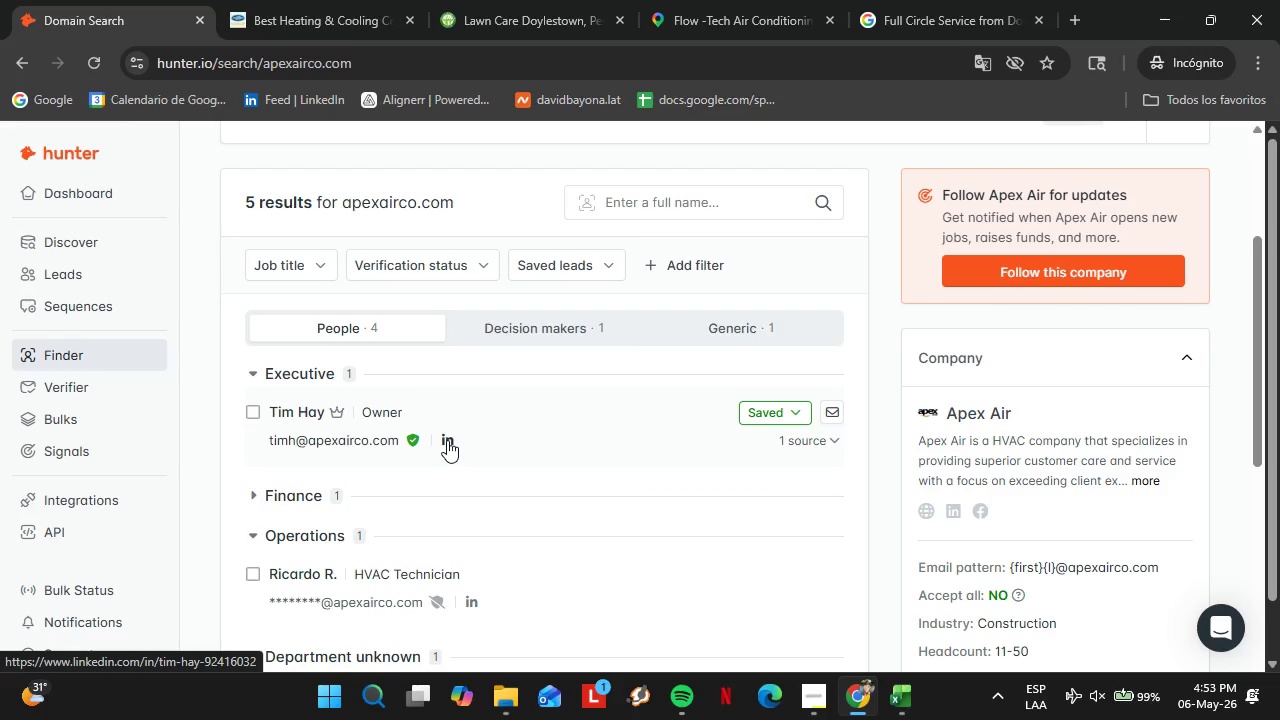 
wait(20.7)
 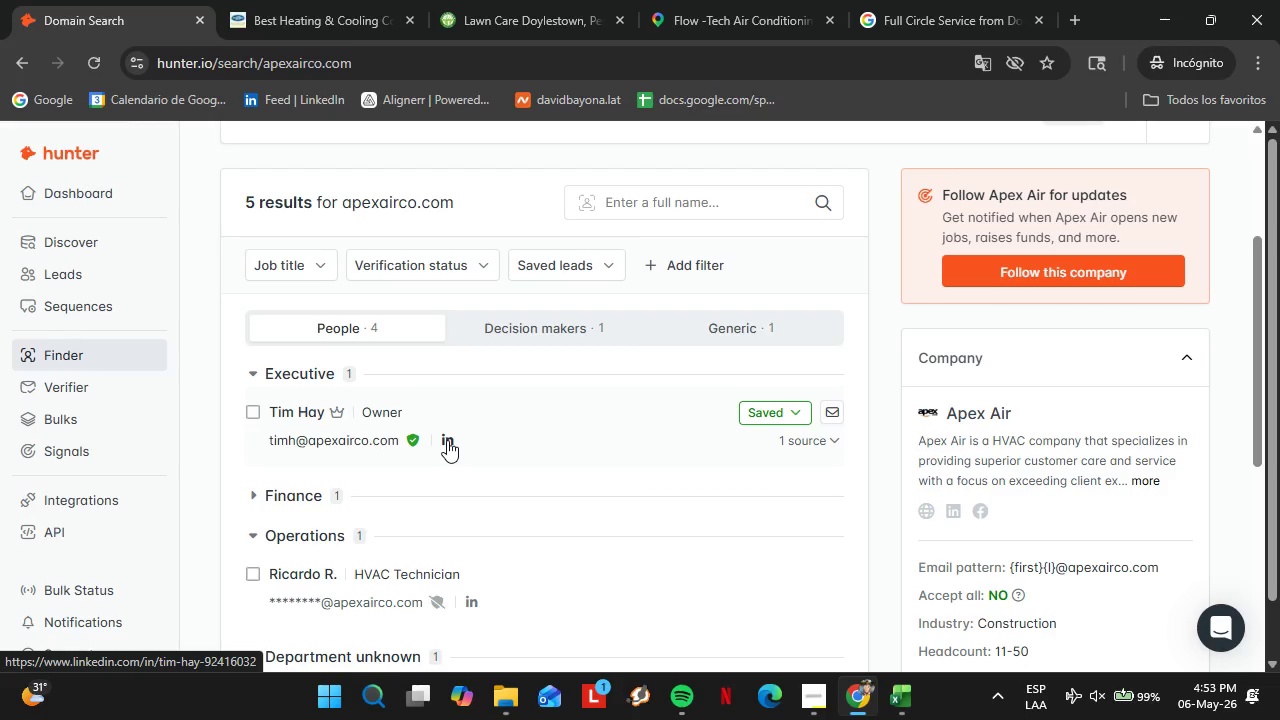 
left_click([760, 416])
 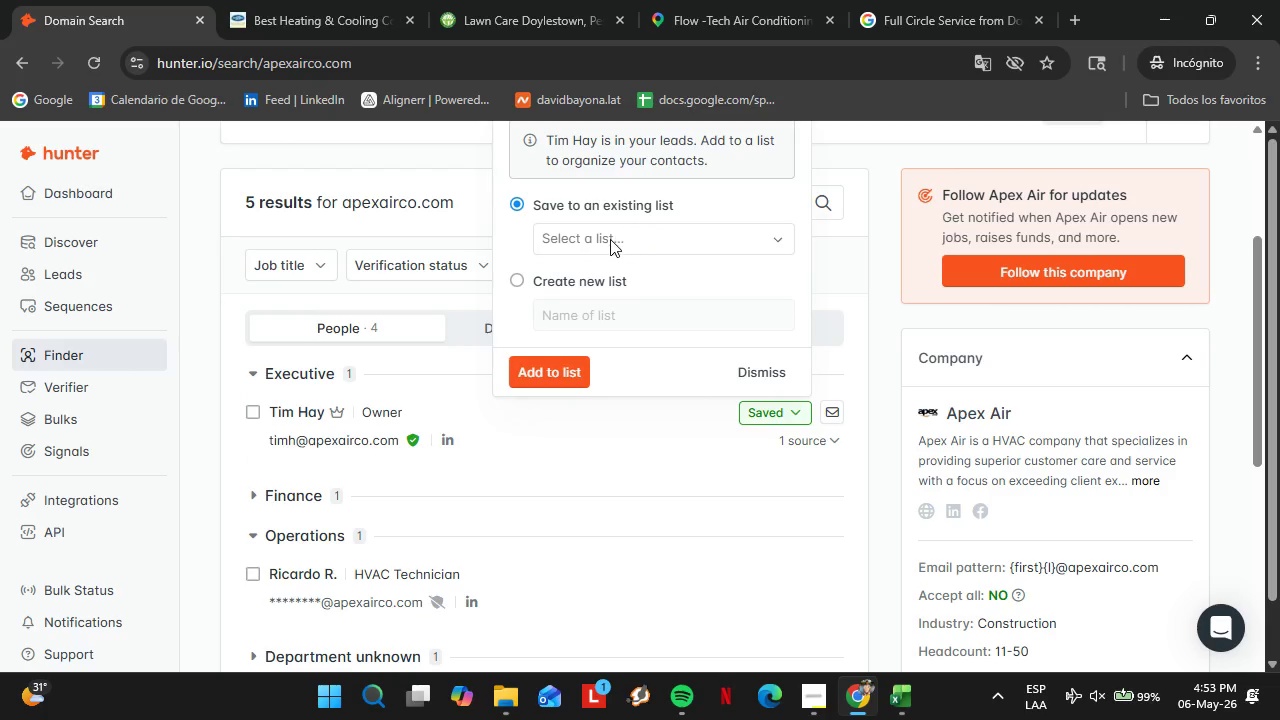 
left_click([609, 241])
 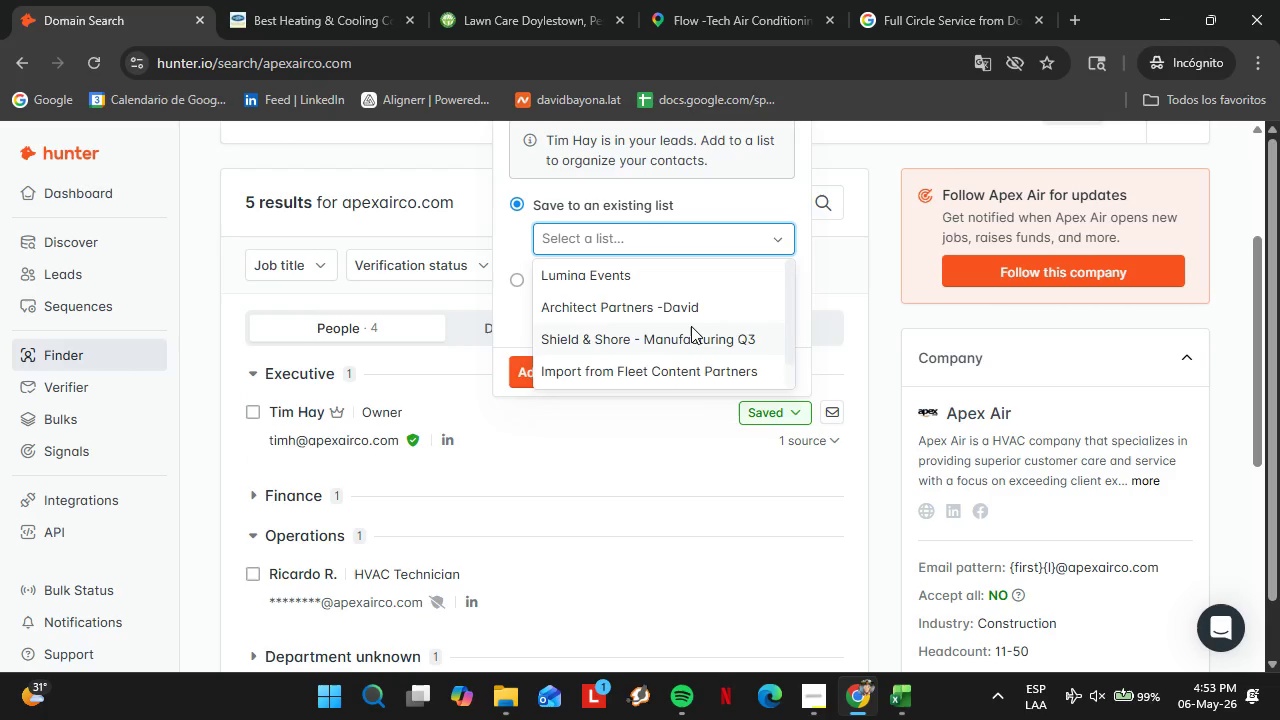 
scroll: coordinate [688, 326], scroll_direction: down, amount: 3.0
 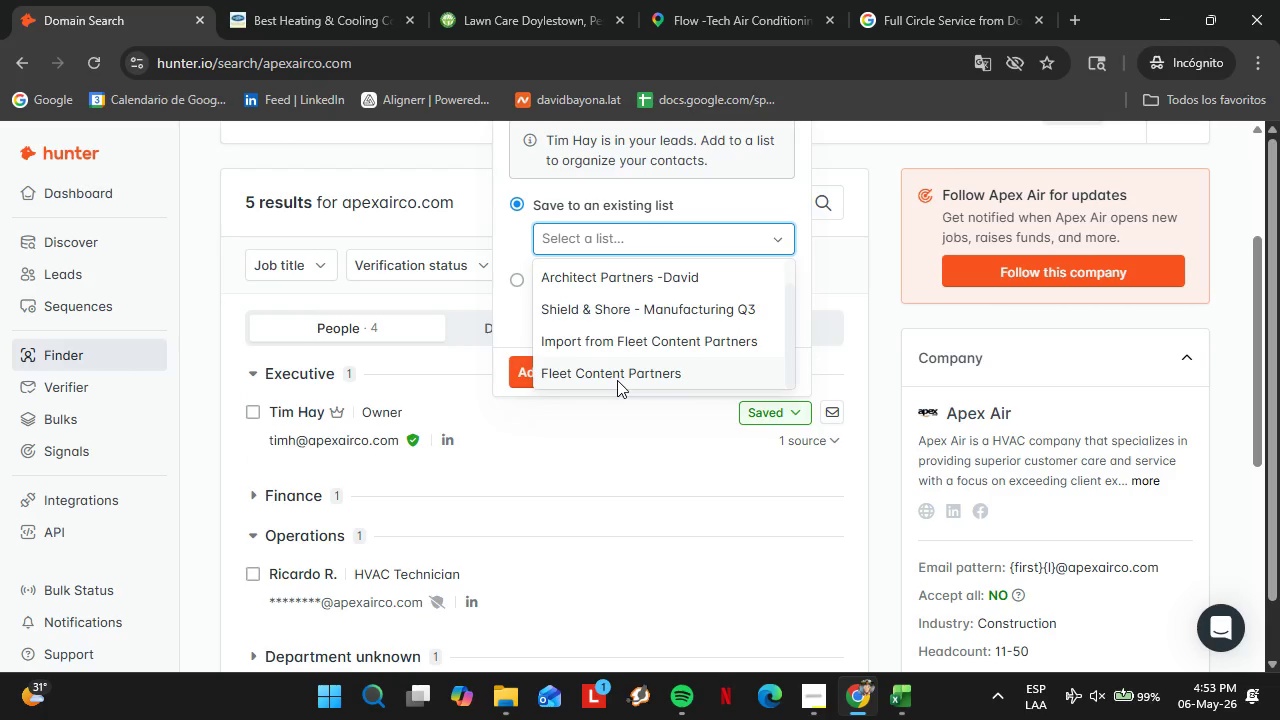 
left_click([617, 380])
 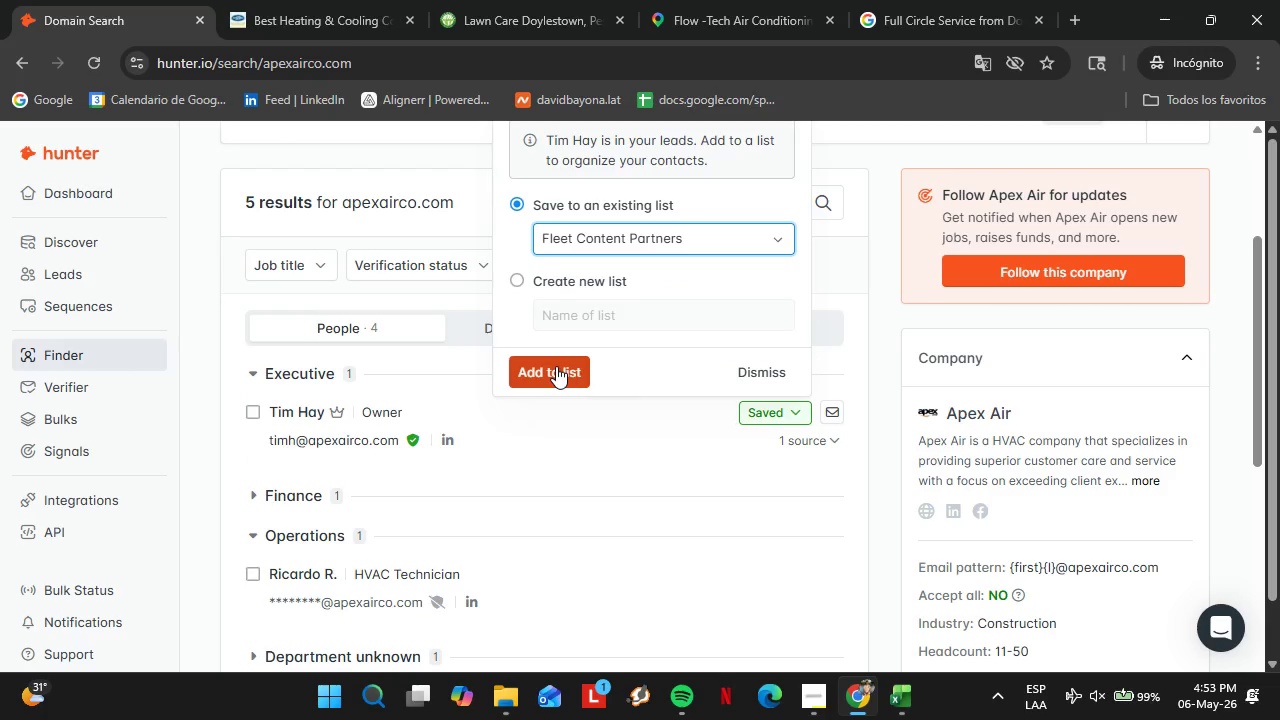 
left_click([556, 366])
 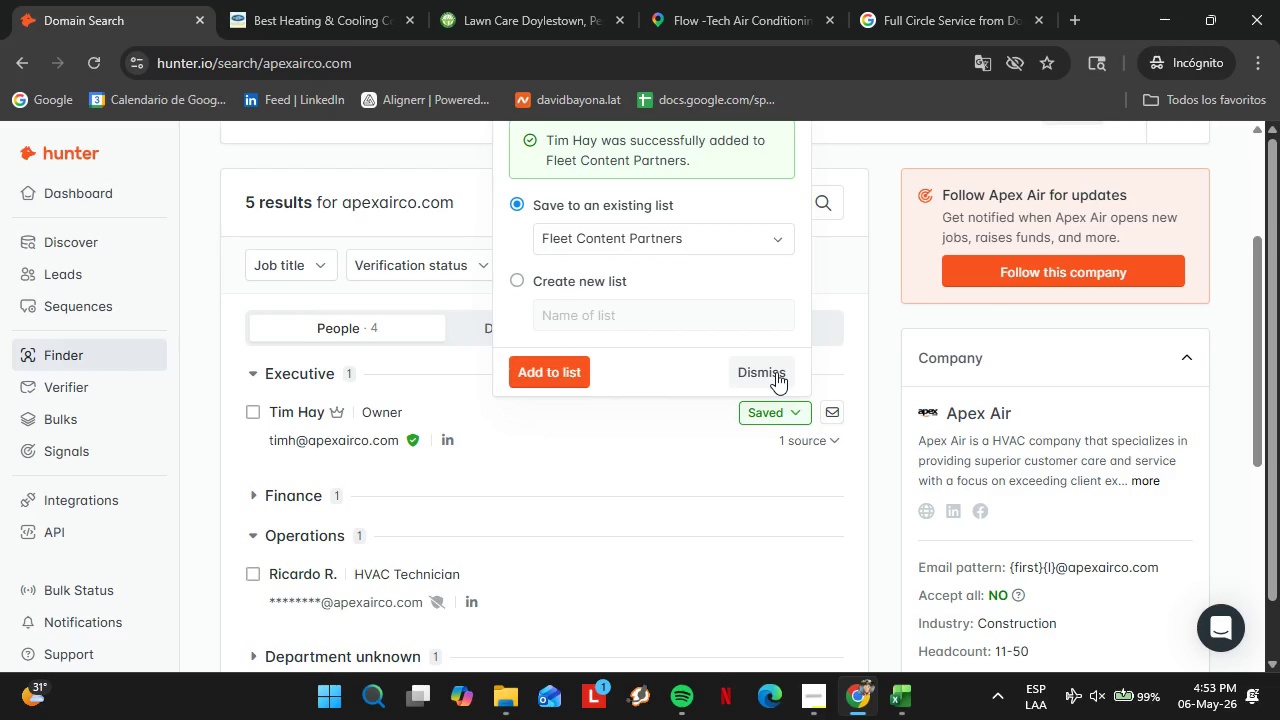 
left_click([776, 372])
 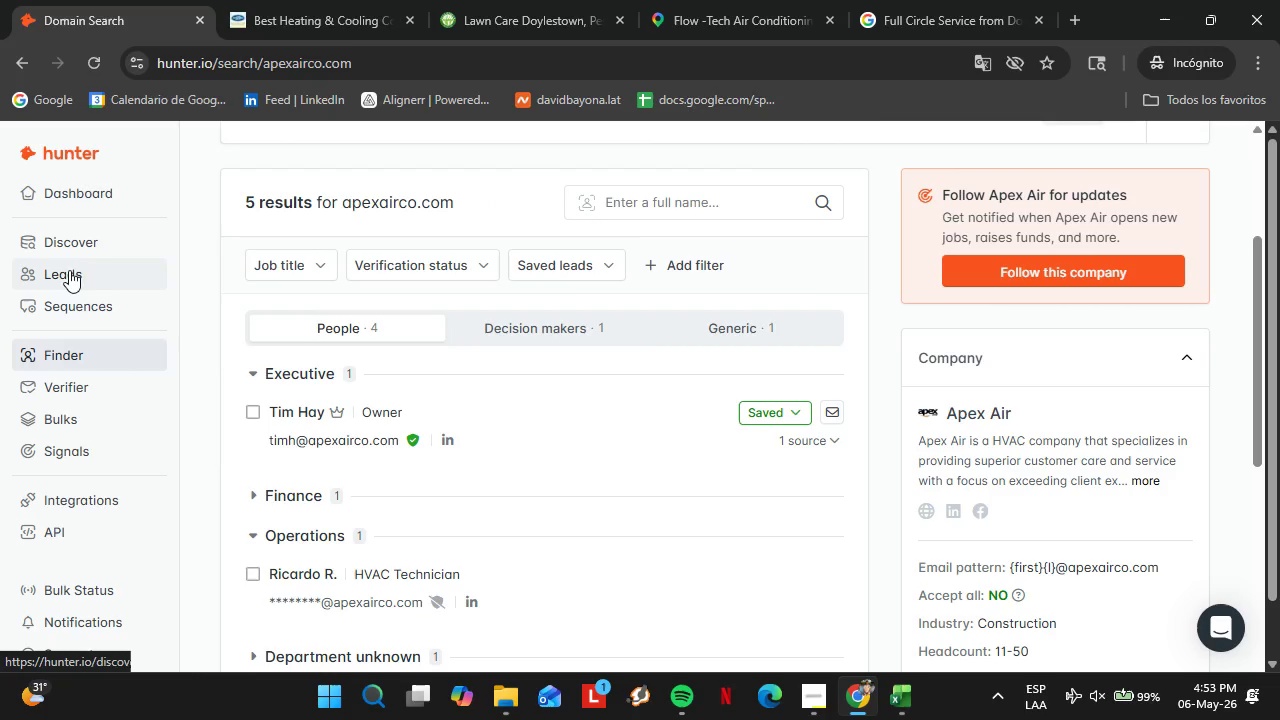 
left_click([69, 269])
 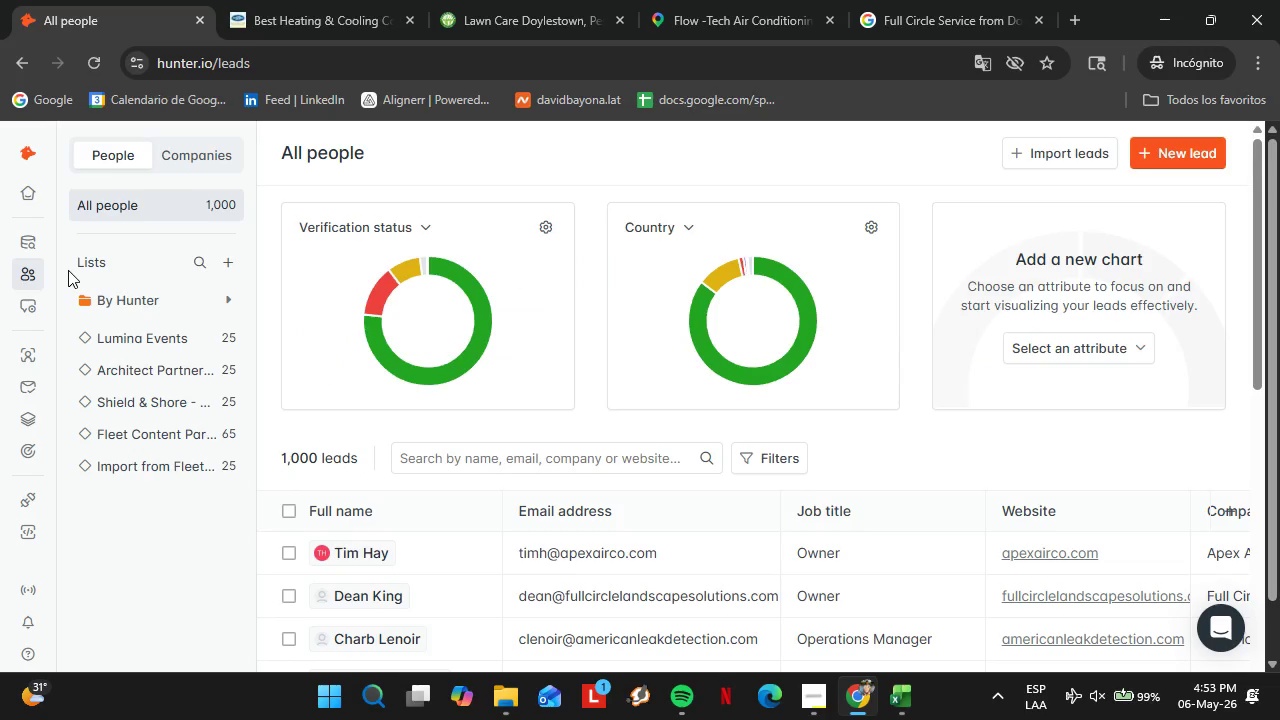 
wait(25.28)
 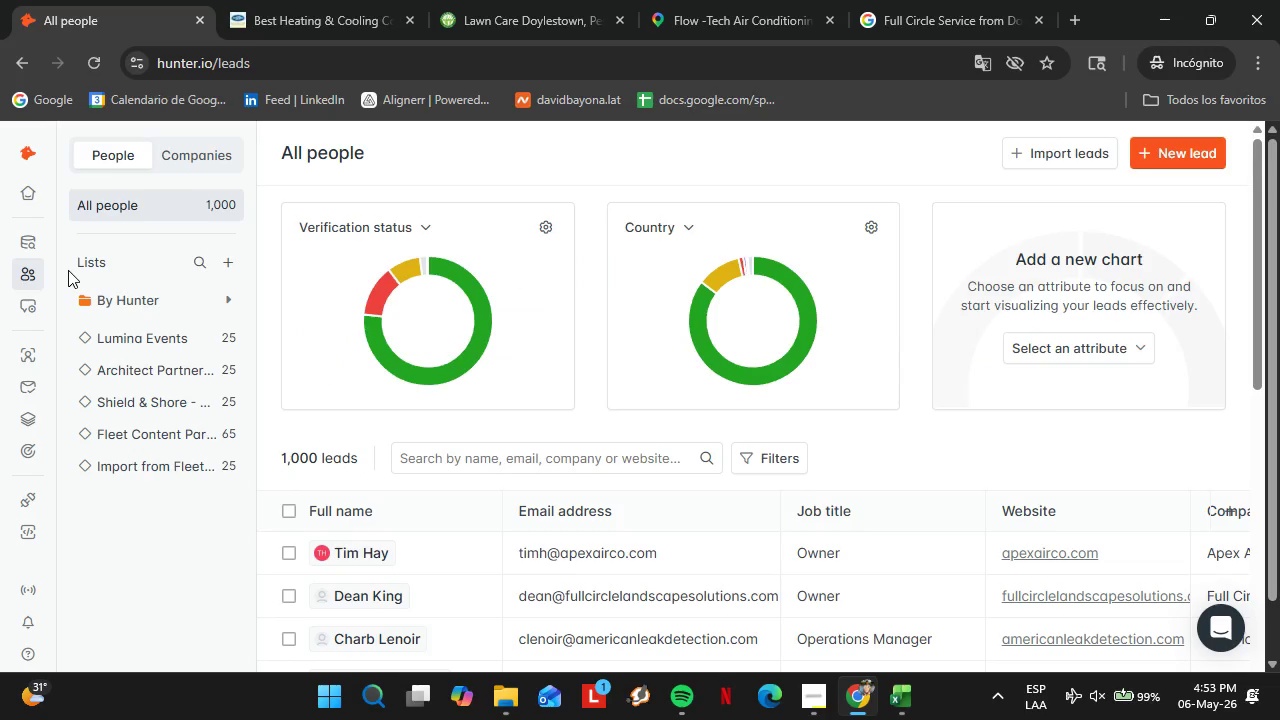 
mouse_move([211, 421])
 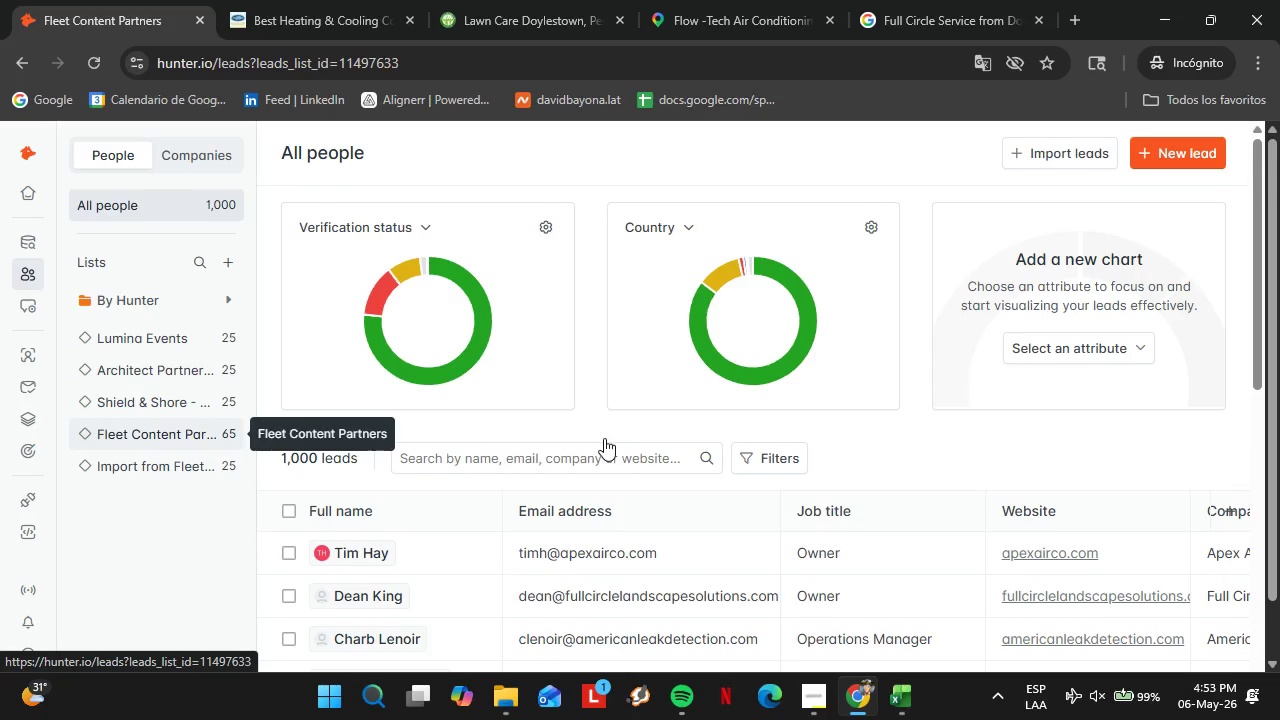 
scroll: coordinate [667, 536], scroll_direction: down, amount: 13.0
 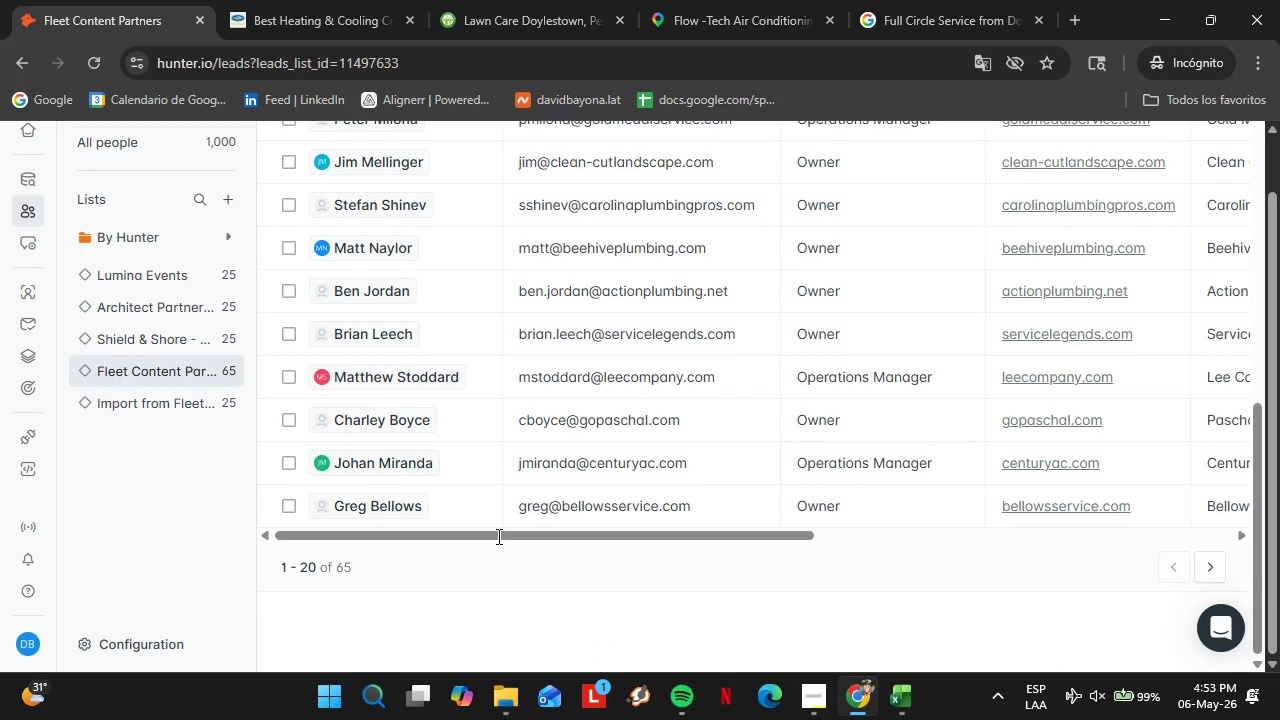 
left_click_drag(start_coordinate=[474, 533], to_coordinate=[1015, 521])
 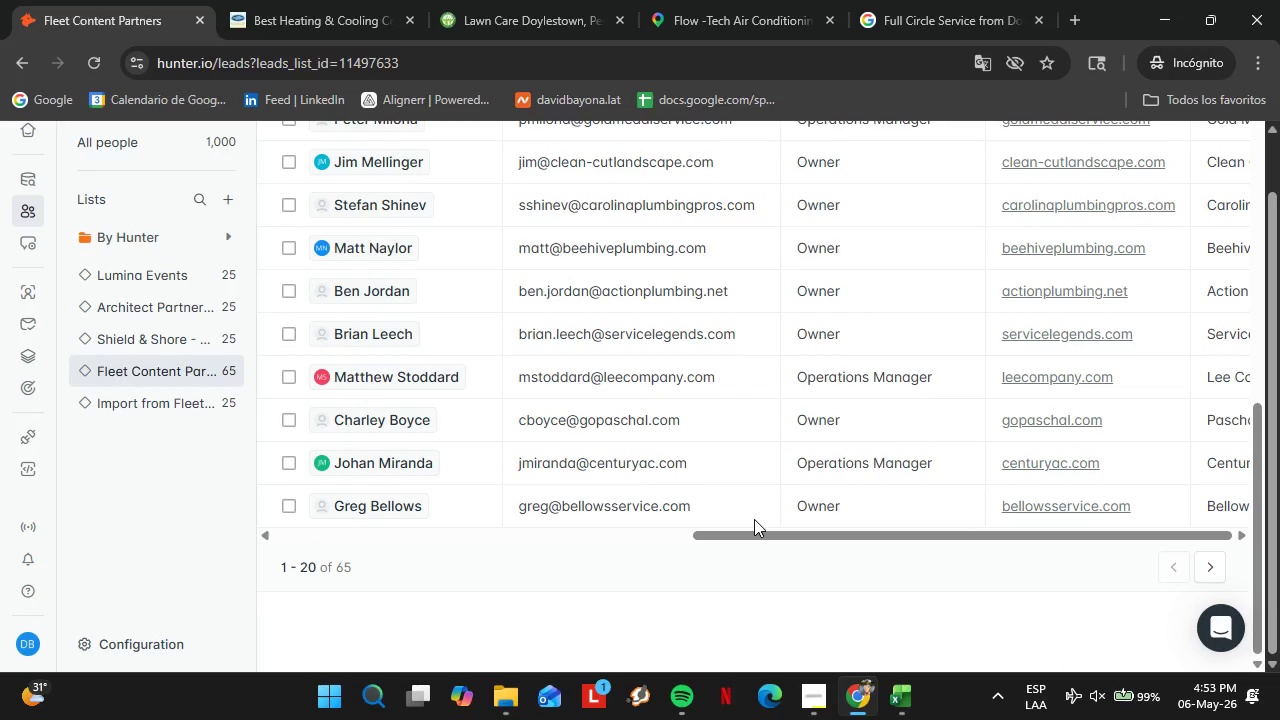 
scroll: coordinate [991, 388], scroll_direction: up, amount: 7.0
 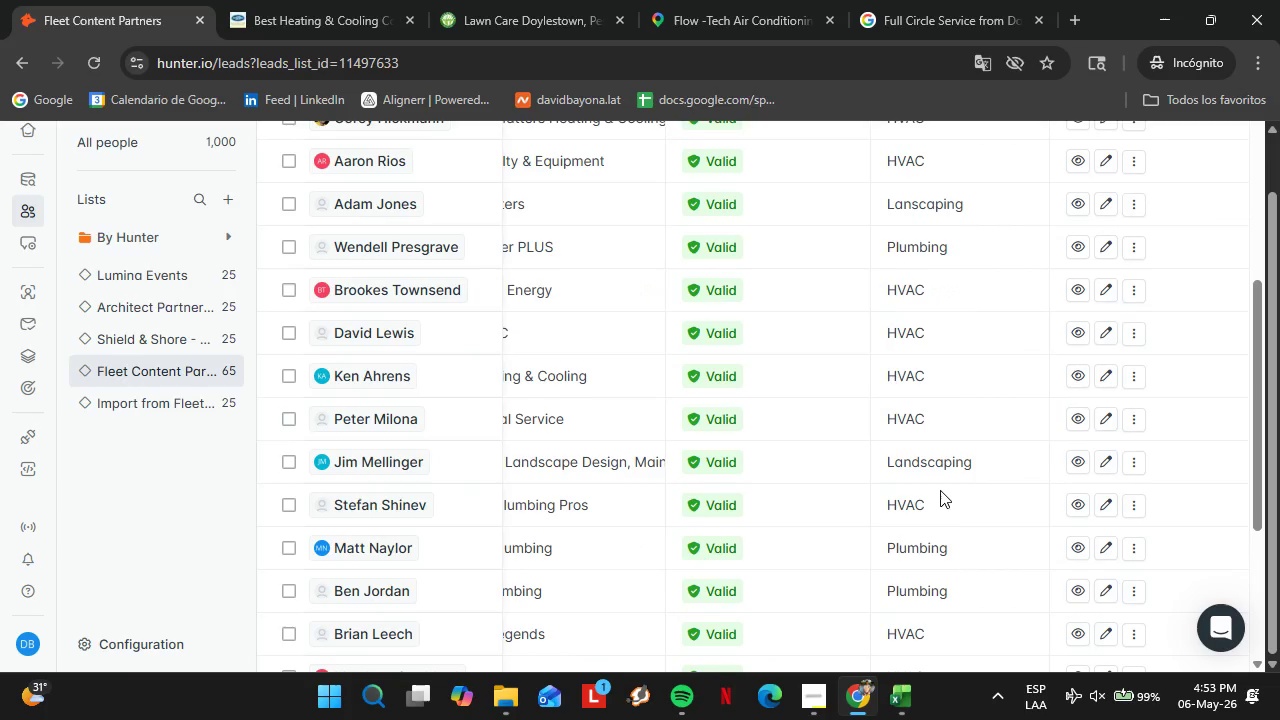 
double_click([976, 387])
 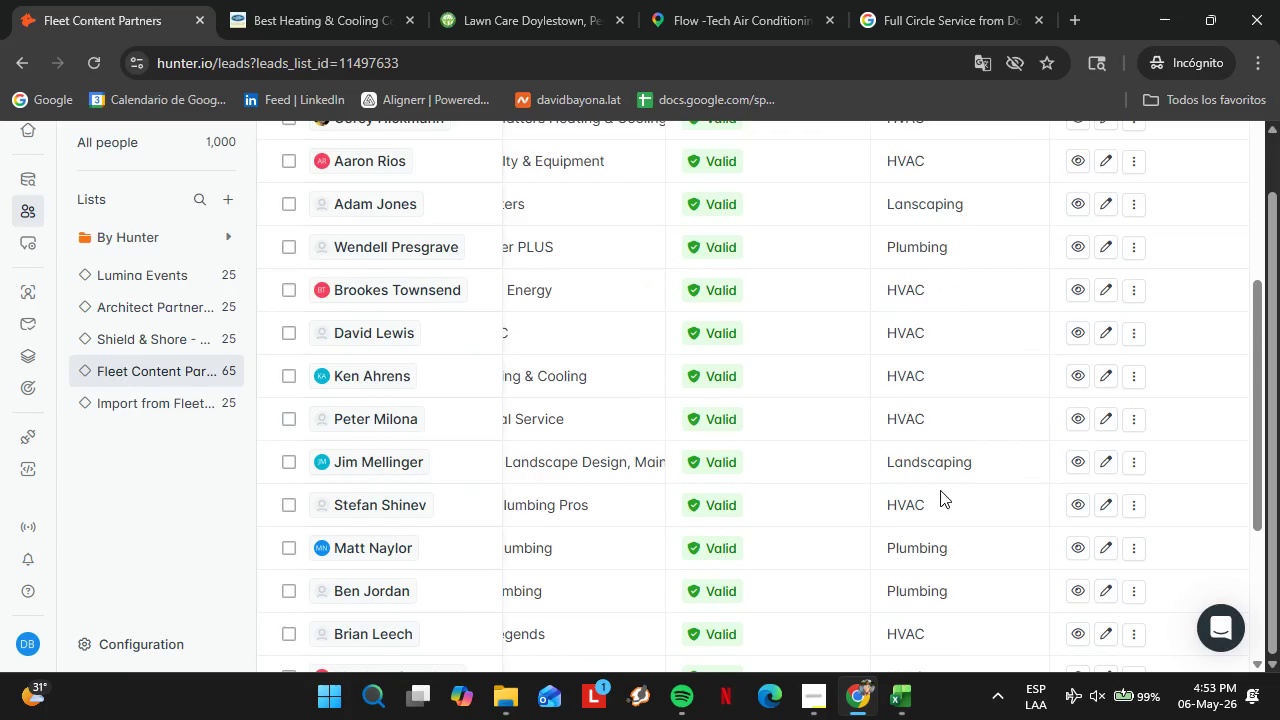 
triple_click([976, 387])
 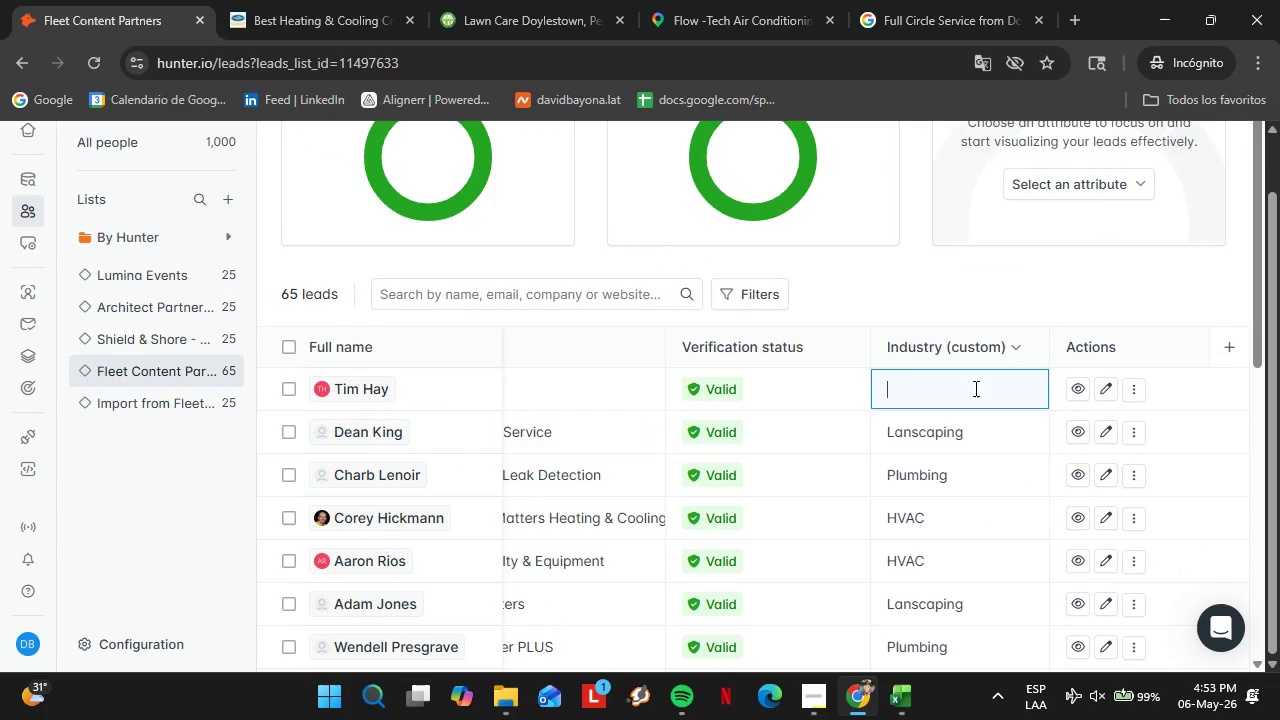 
type(HVAC)
 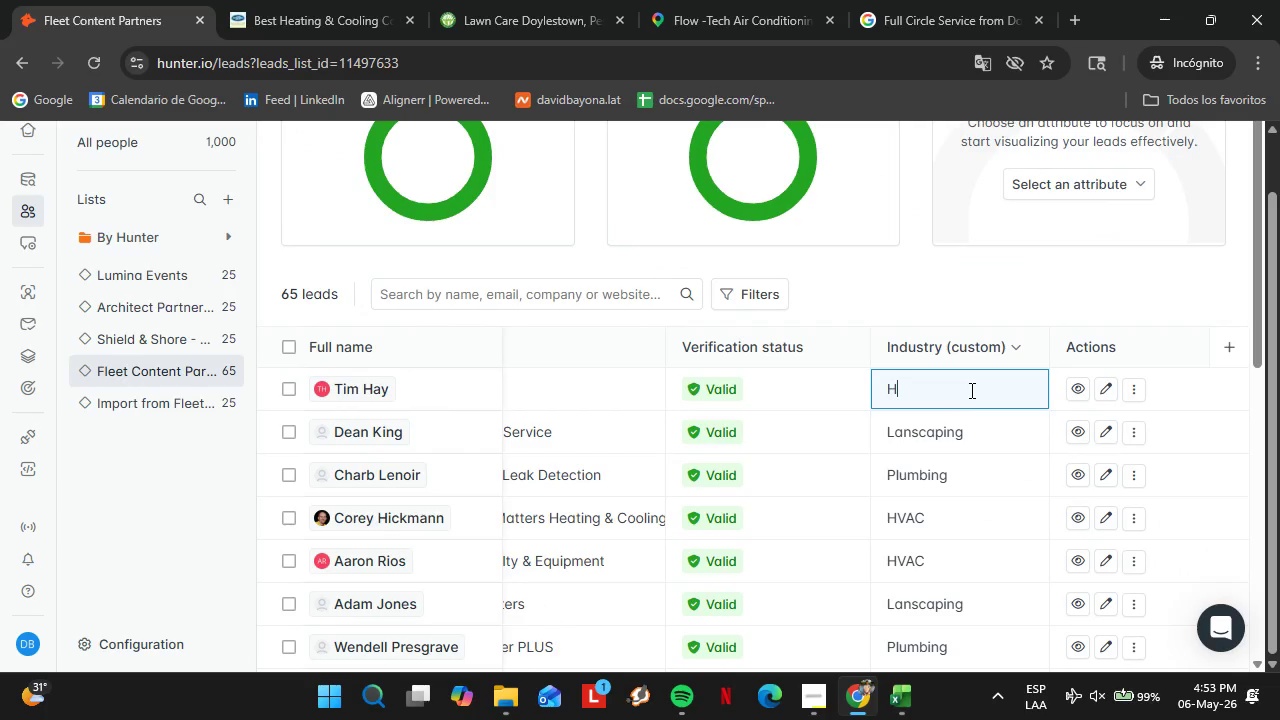 
key(Enter)
 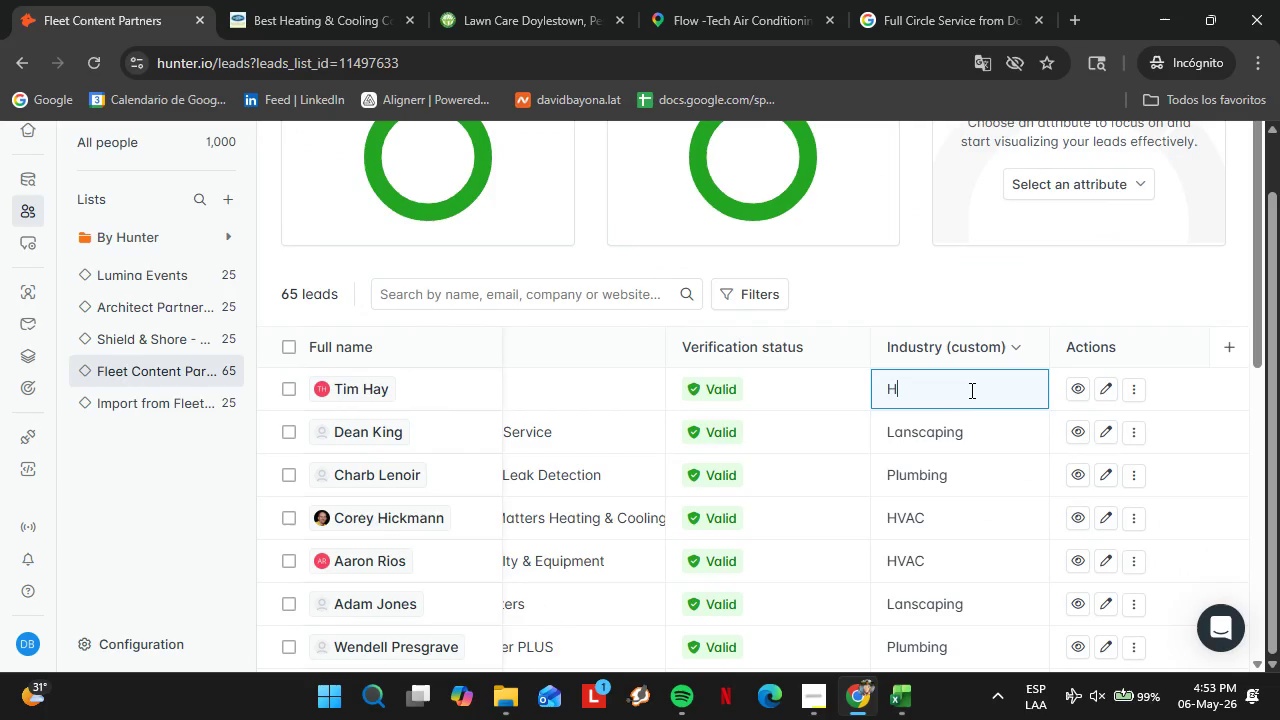 
scroll: coordinate [822, 448], scroll_direction: down, amount: 11.0
 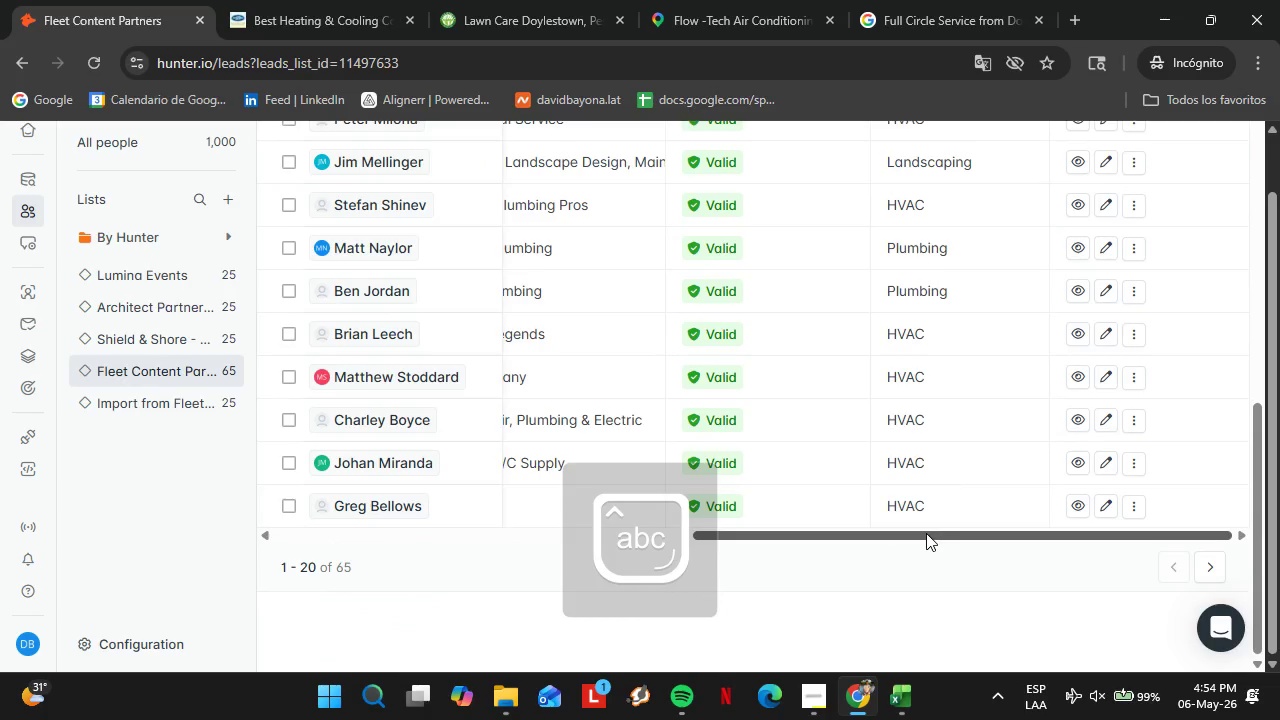 
left_click_drag(start_coordinate=[926, 533], to_coordinate=[500, 569])
 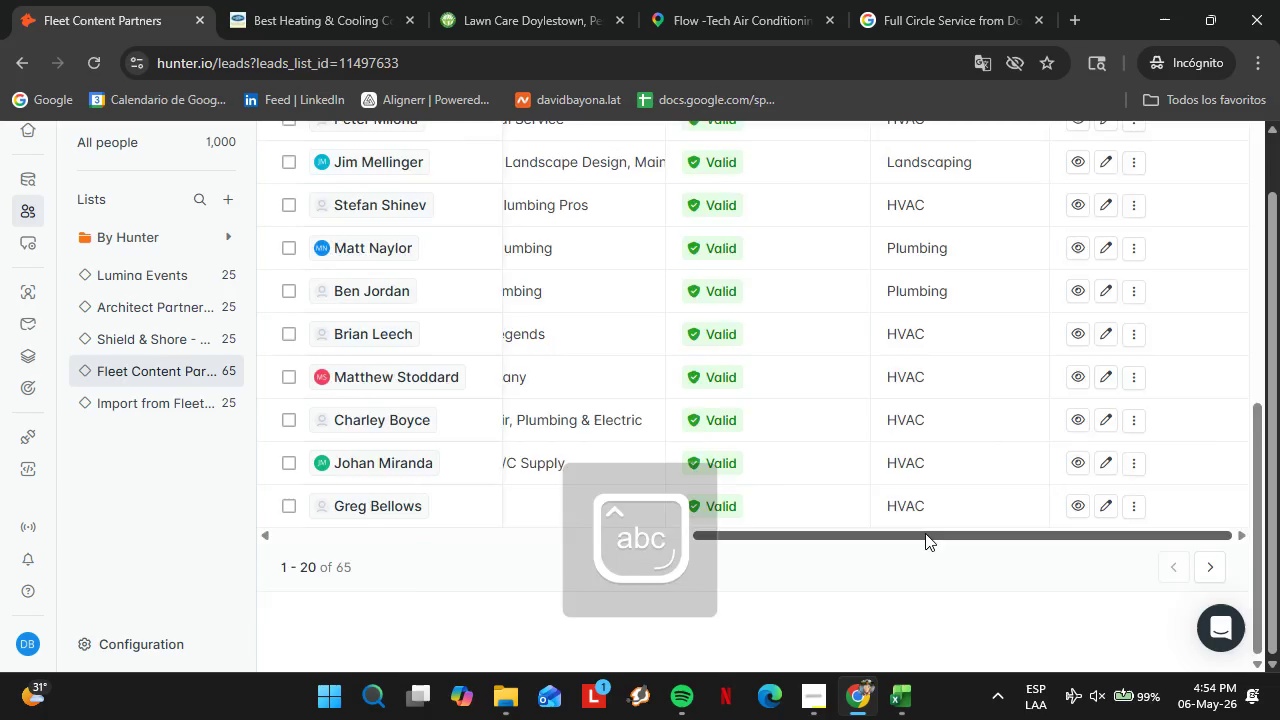 
scroll: coordinate [817, 394], scroll_direction: up, amount: 6.0
 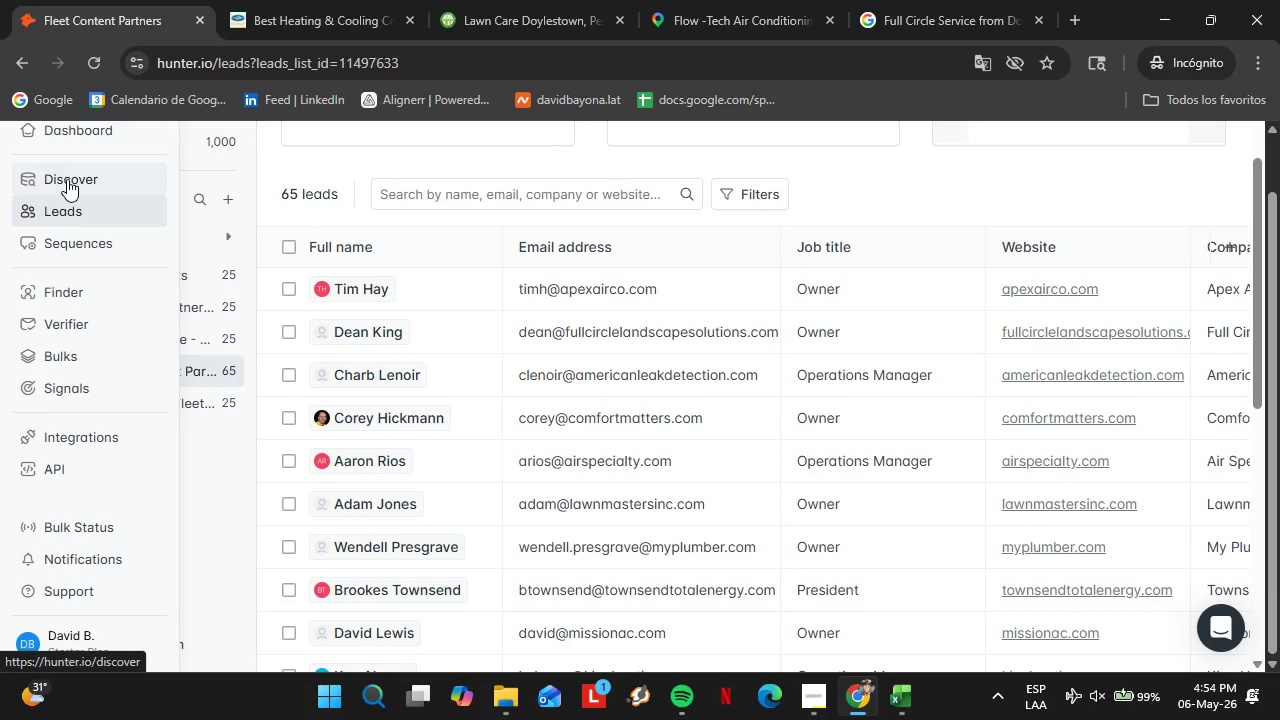 
left_click([70, 297])
 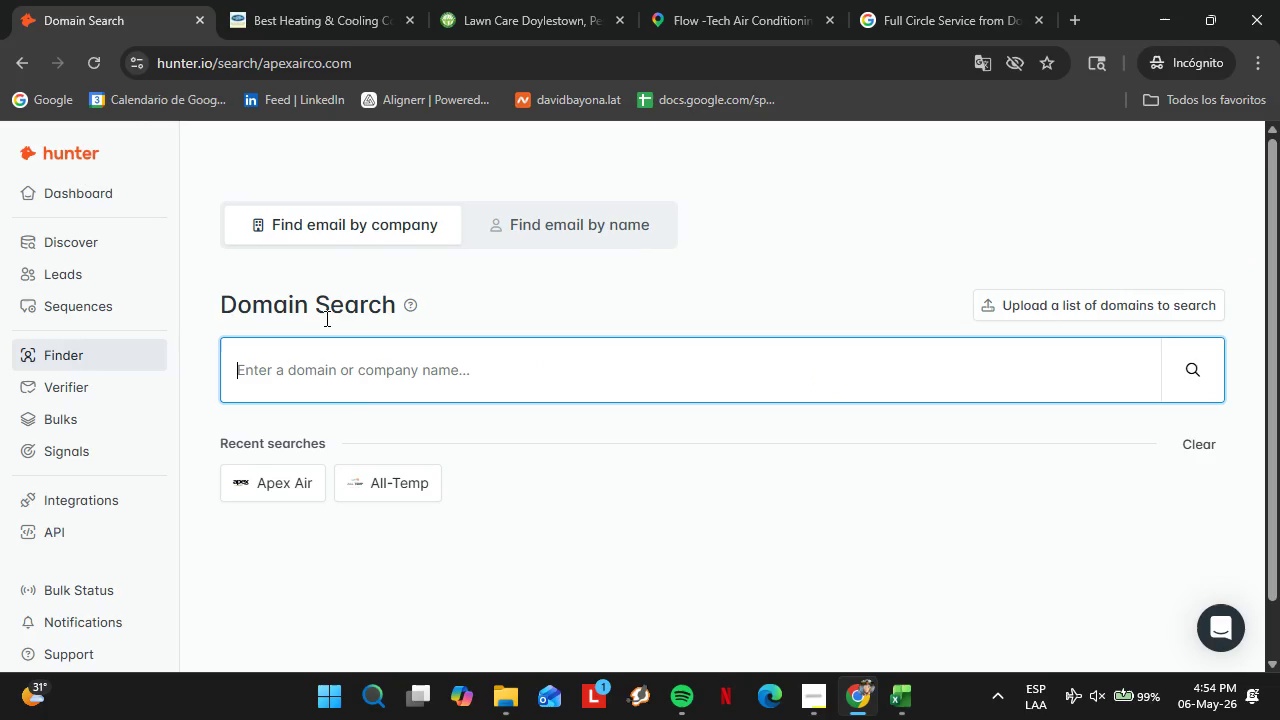 
wait(8.75)
 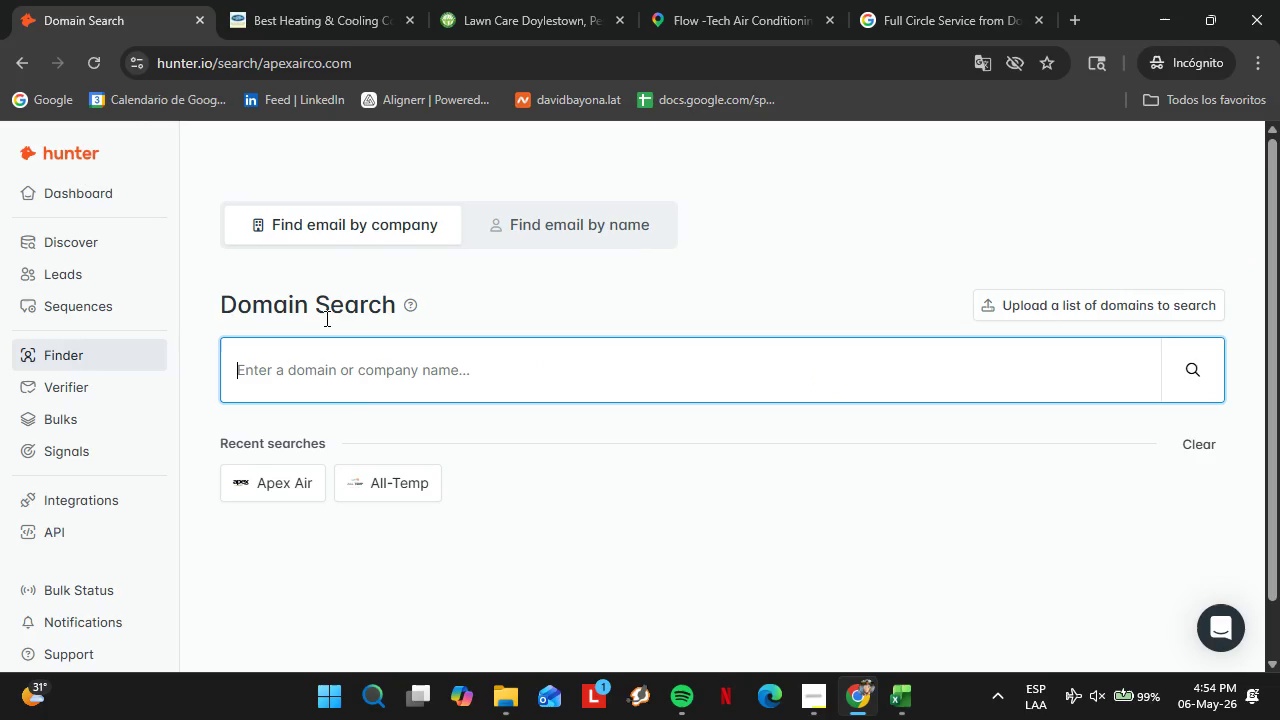 
type(arctica)
 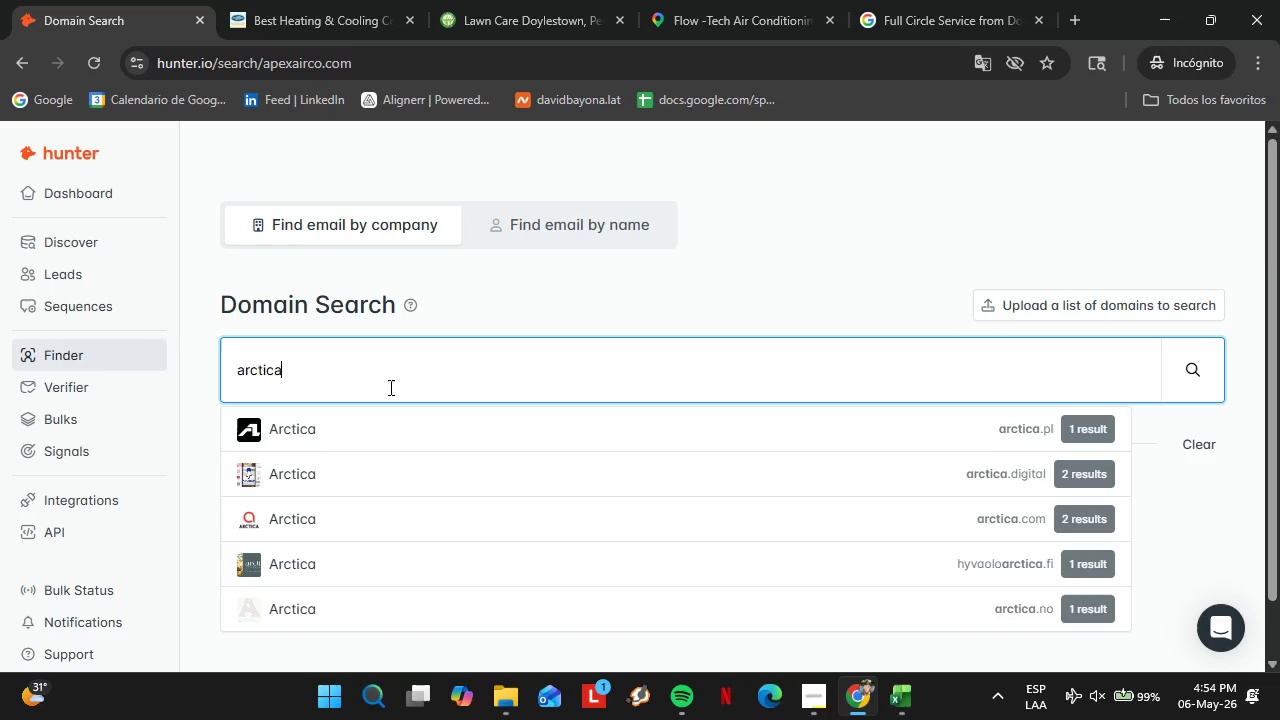 
type(candheat.com)
 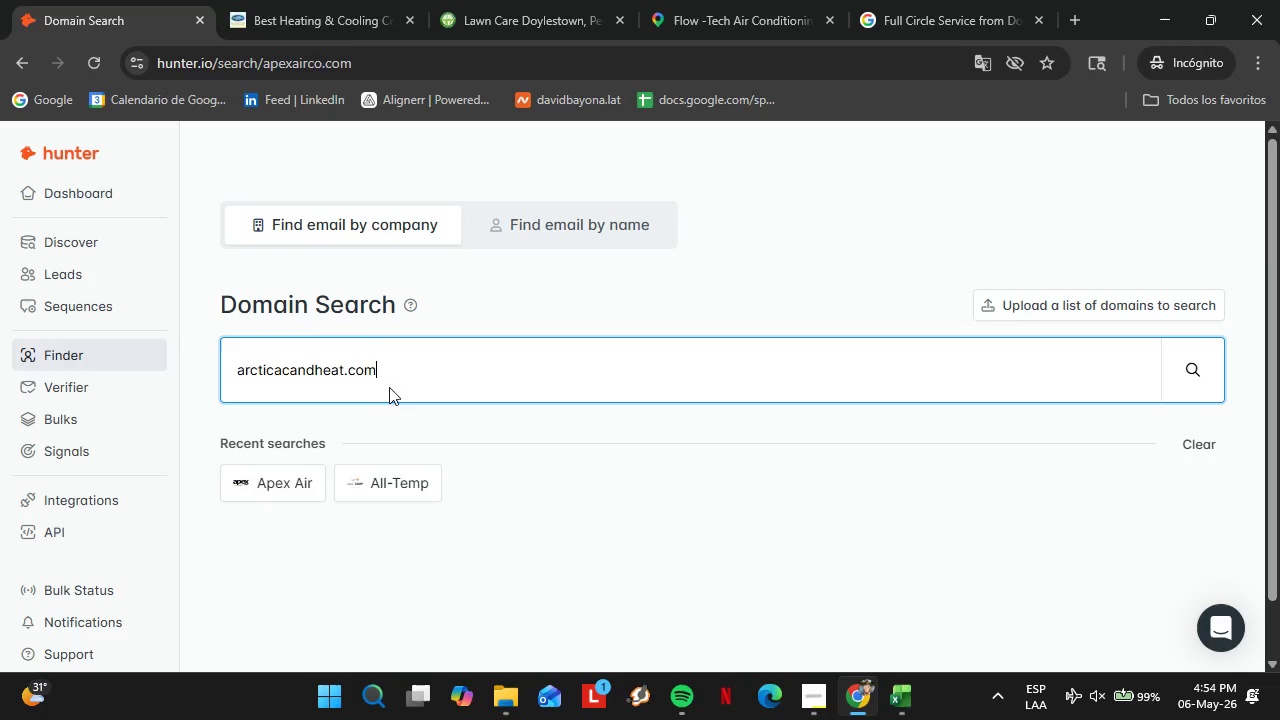 
key(Enter)
 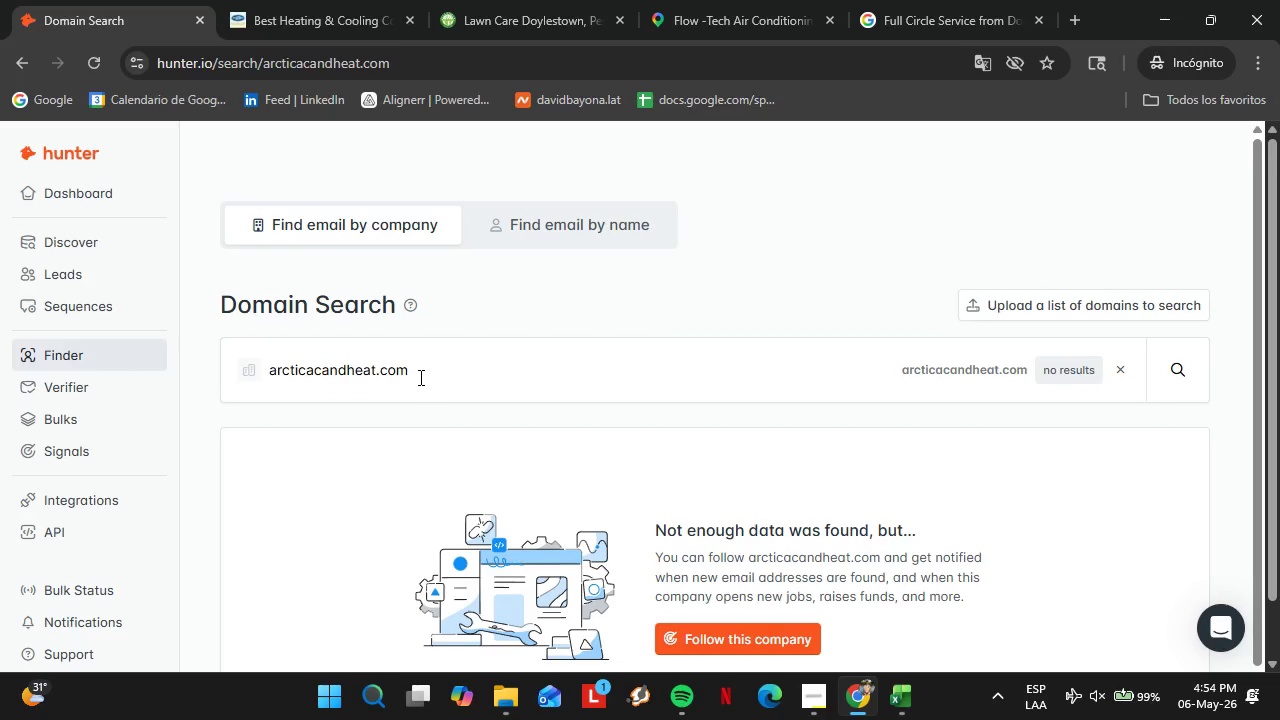 
double_click([419, 377])
 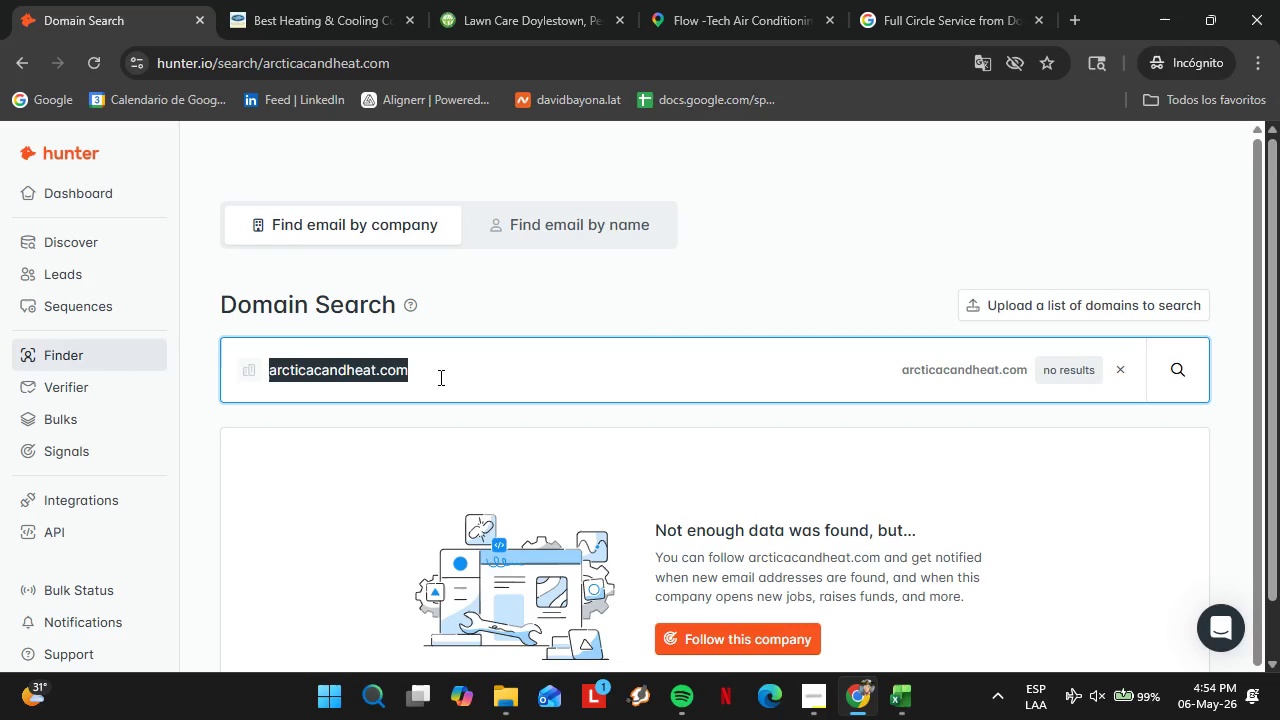 
triple_click([419, 377])
 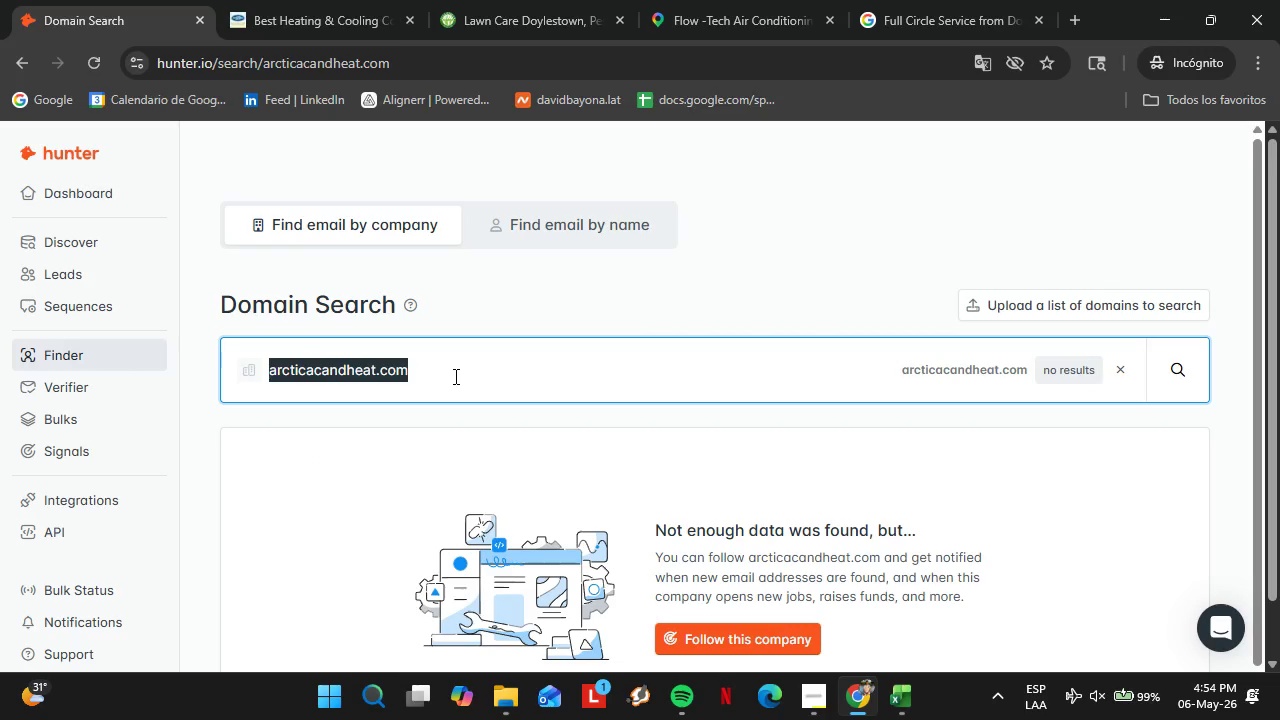 
type(bestac.com)
 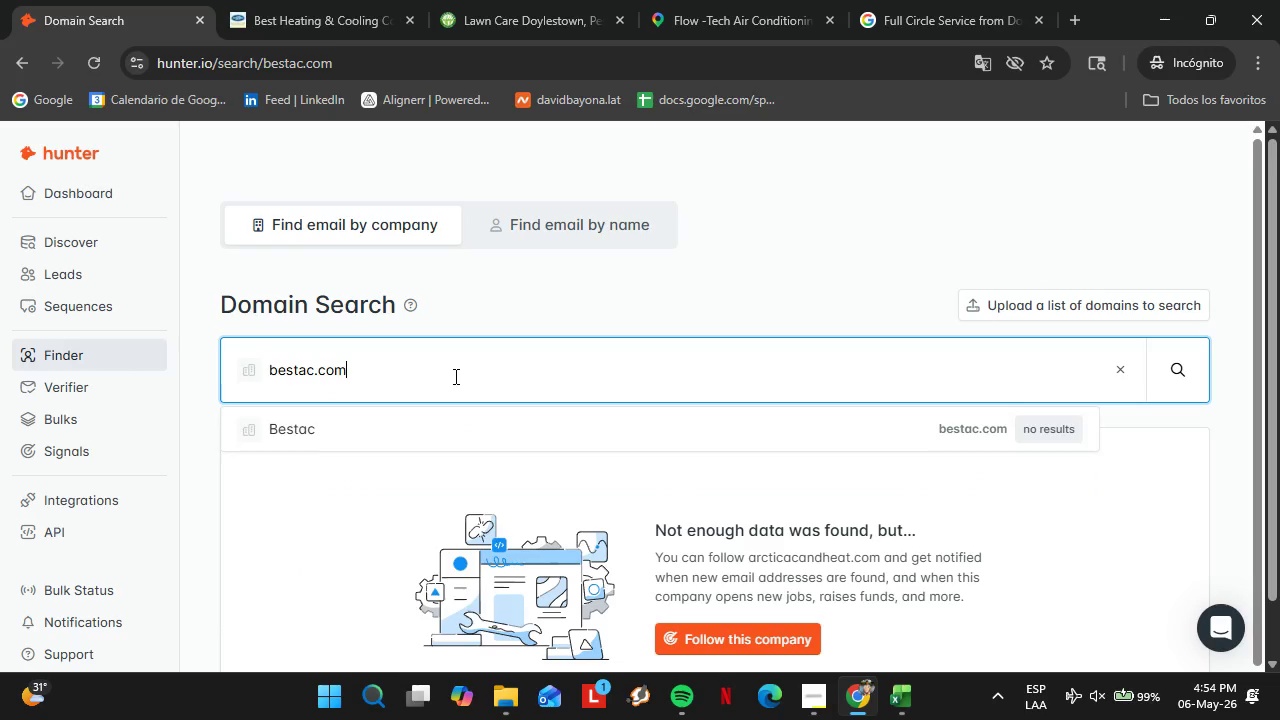 
key(Enter)
 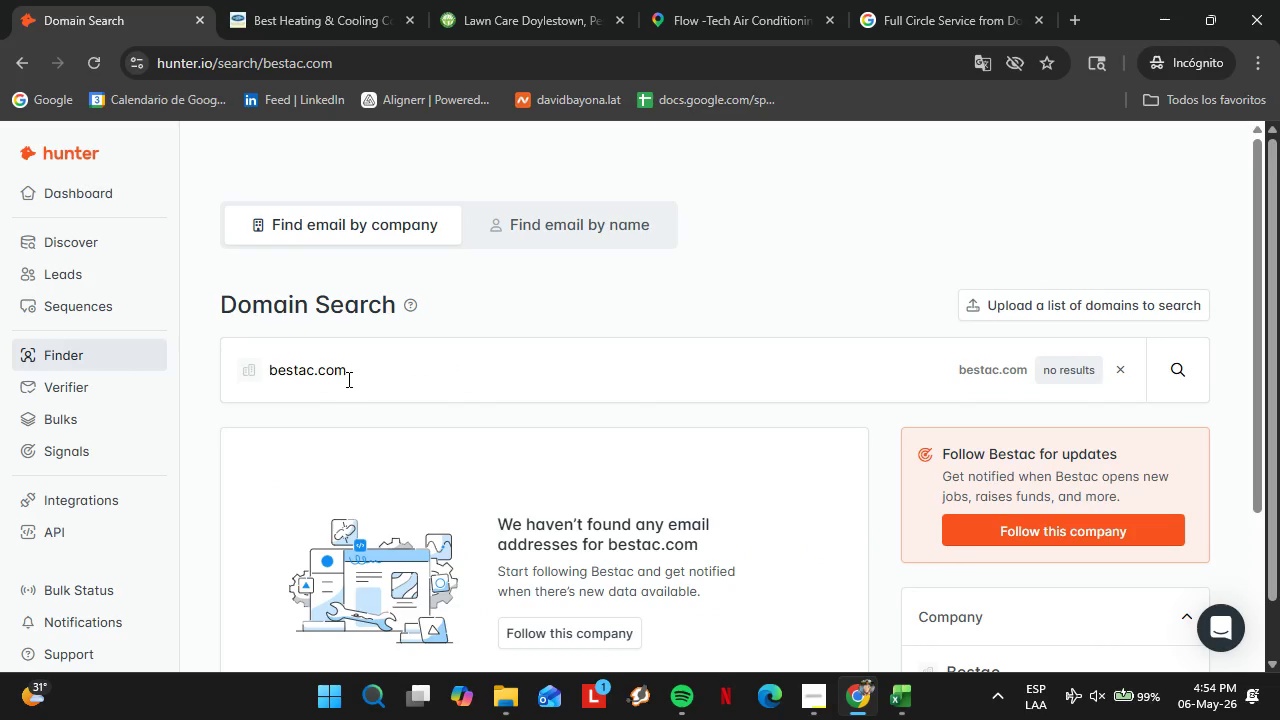 
double_click([347, 379])
 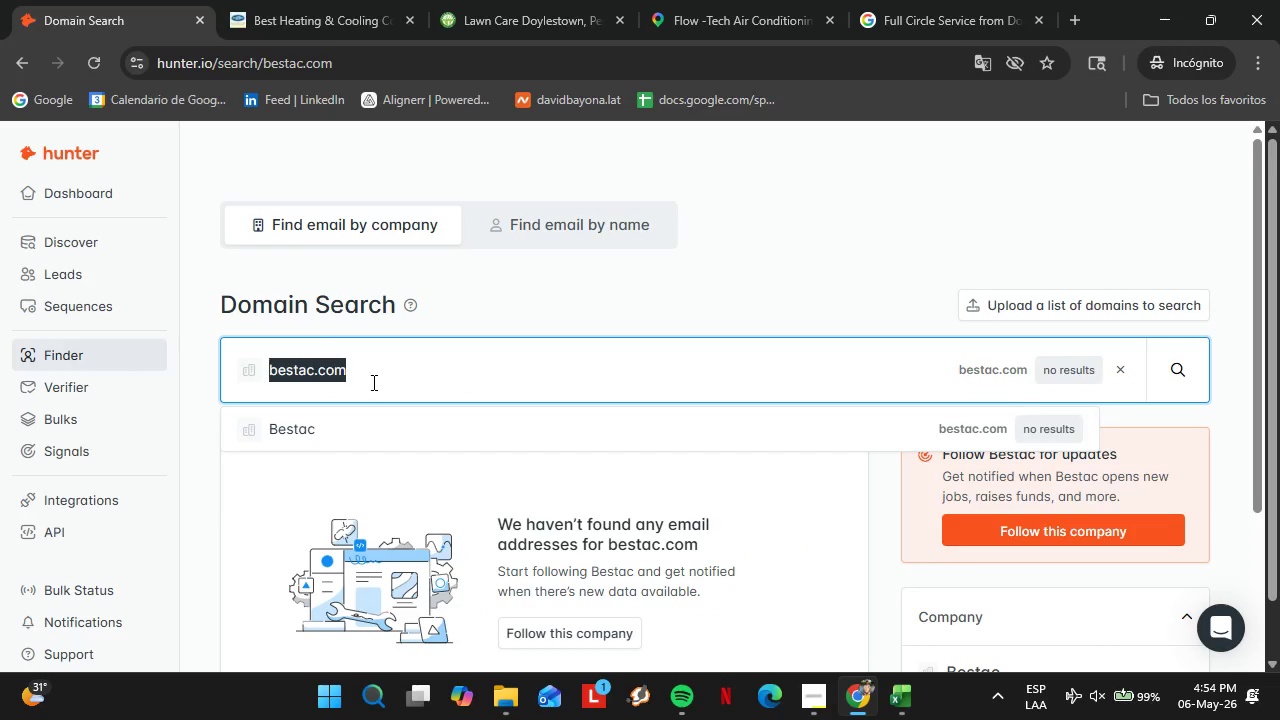 
type(breezyac)
 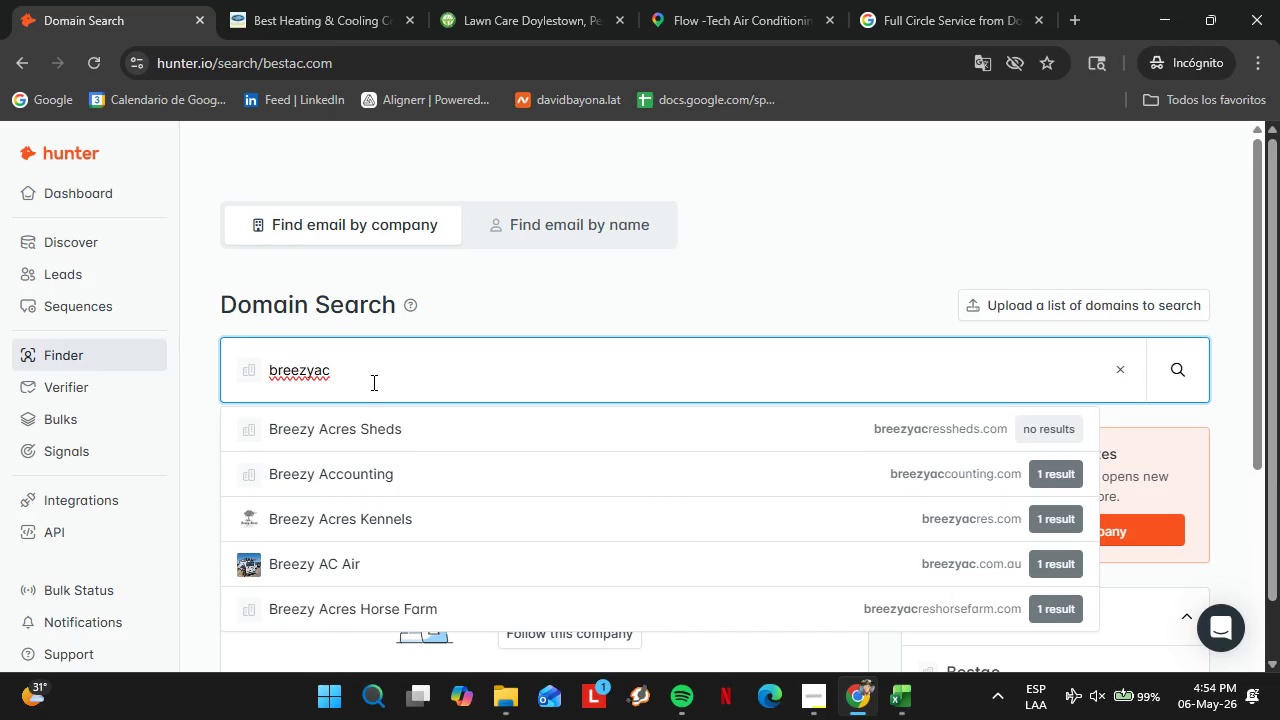 
wait(8.97)
 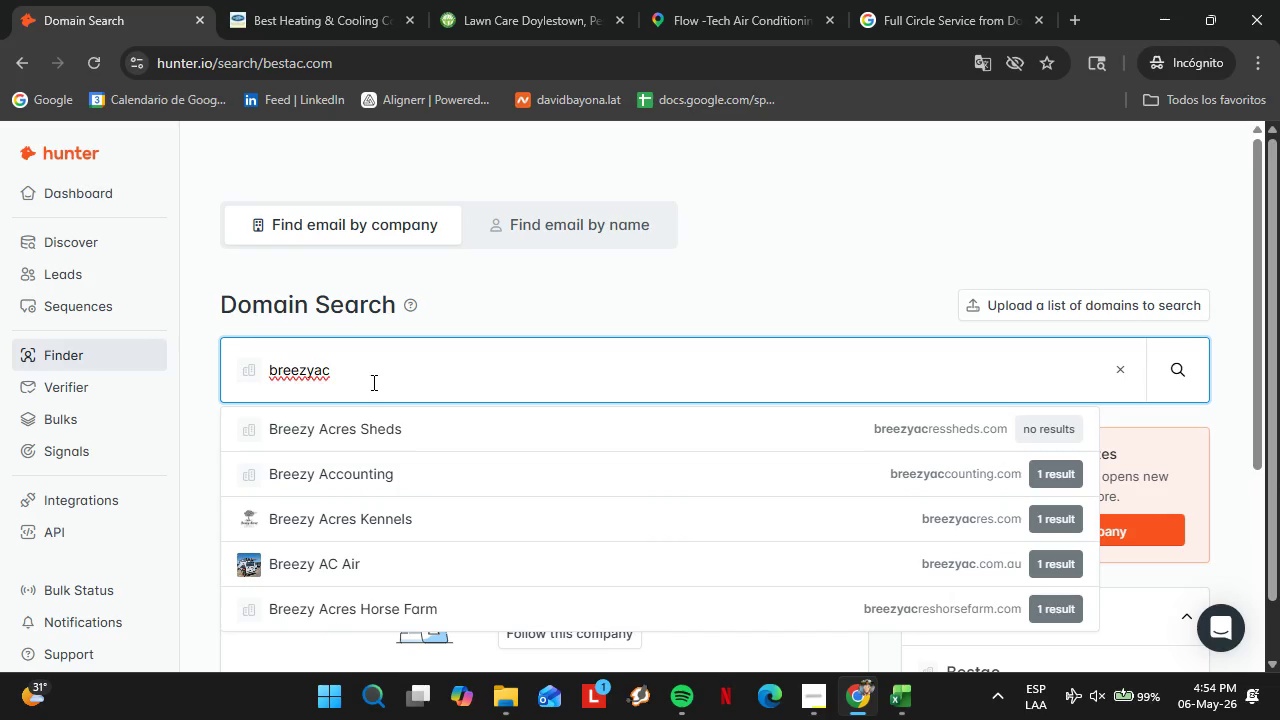 
type(.com)
 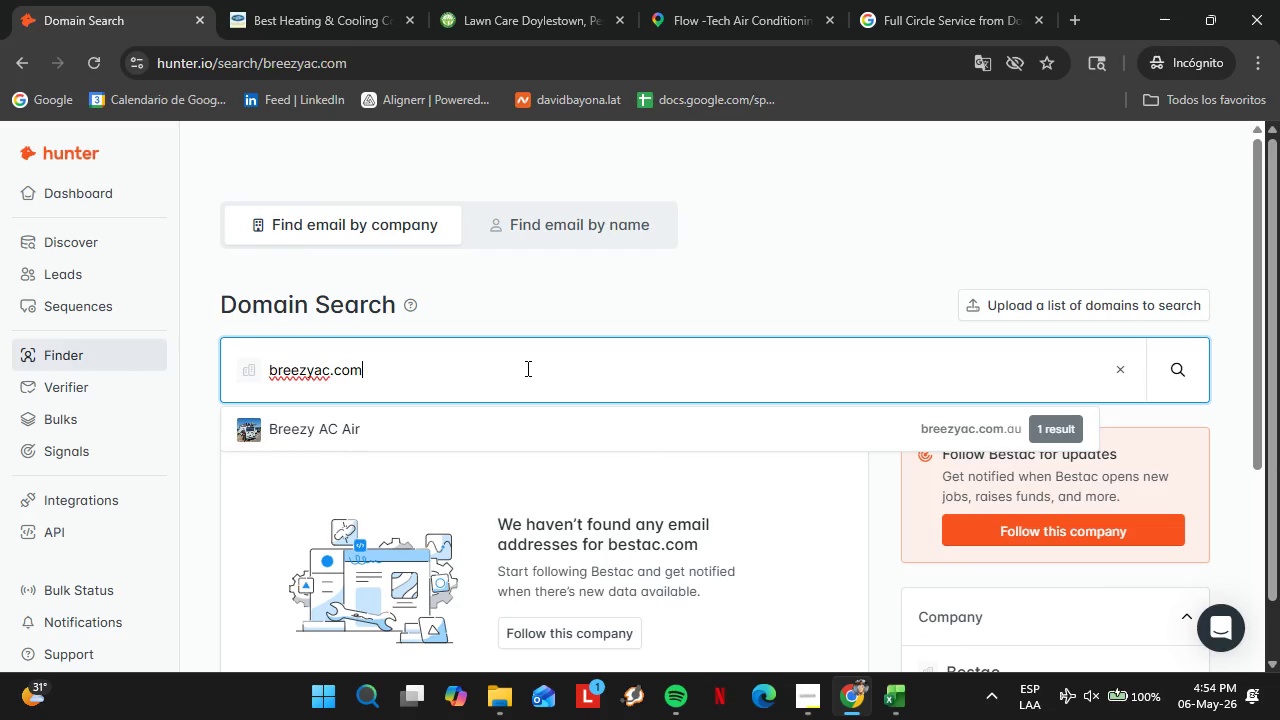 
key(Enter)
 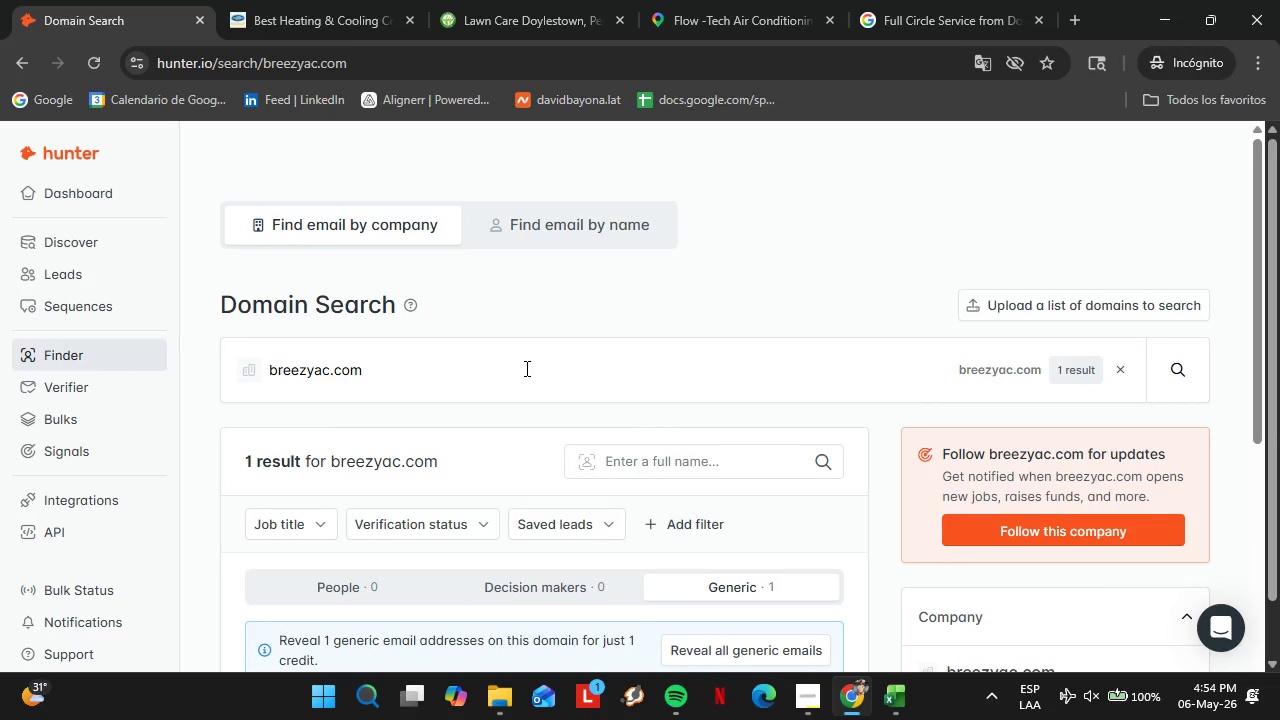 
scroll: coordinate [407, 443], scroll_direction: down, amount: 1.0
 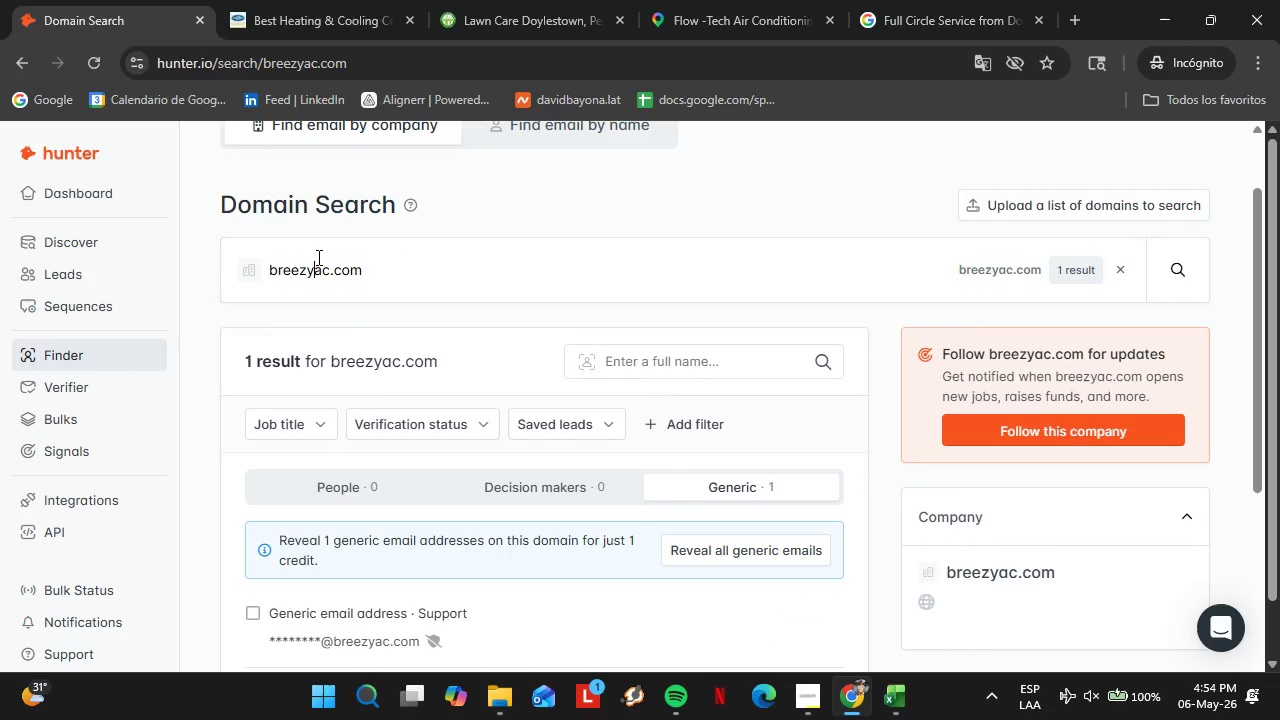 
double_click([317, 257])
 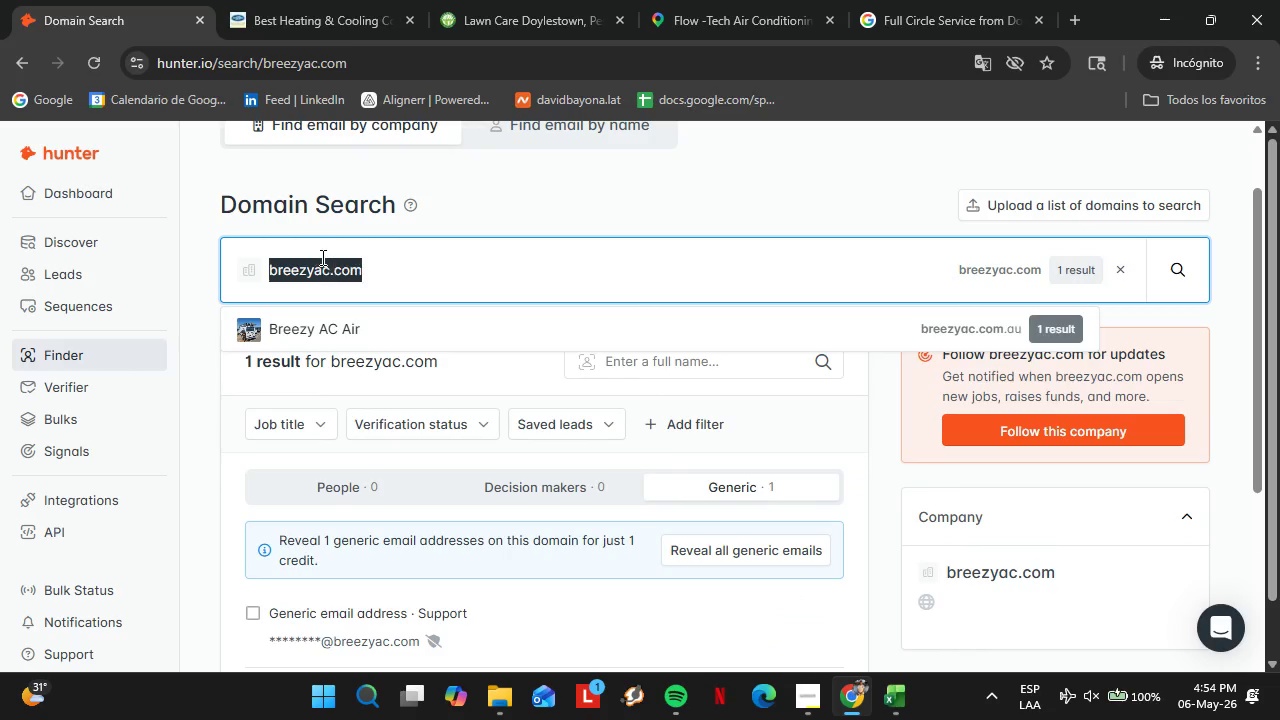 
triple_click([317, 257])
 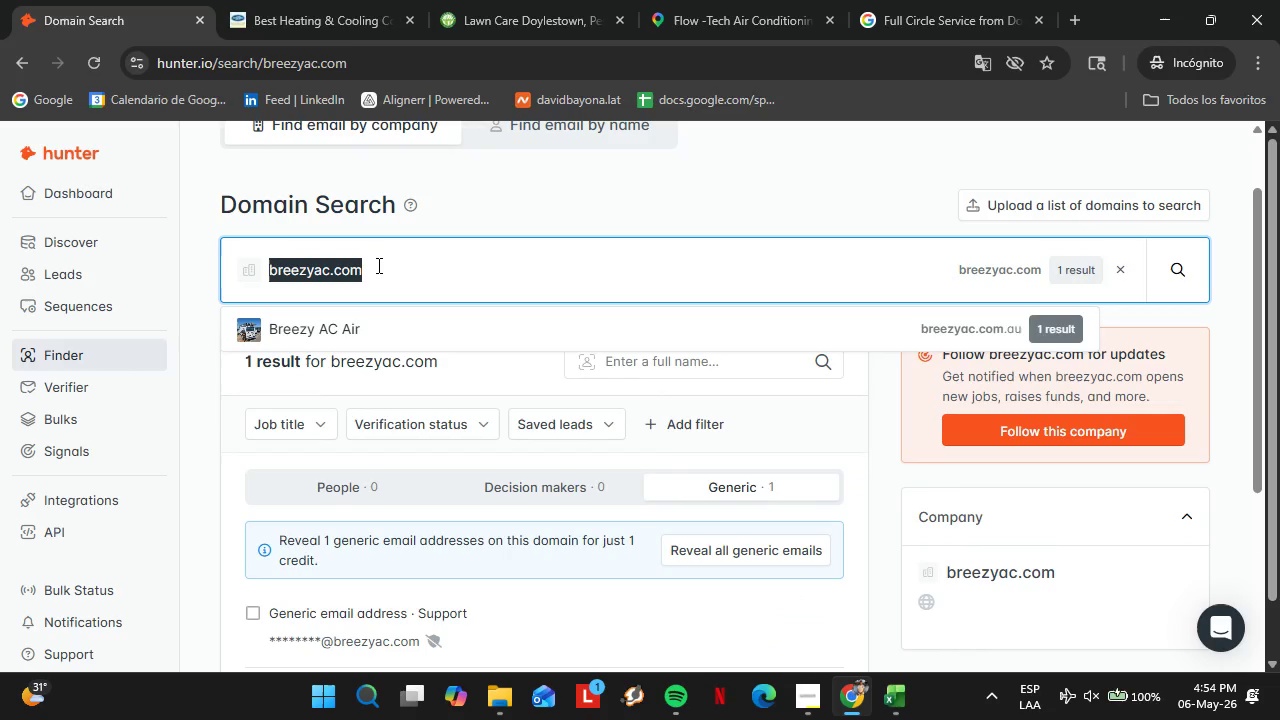 
wait(5.09)
 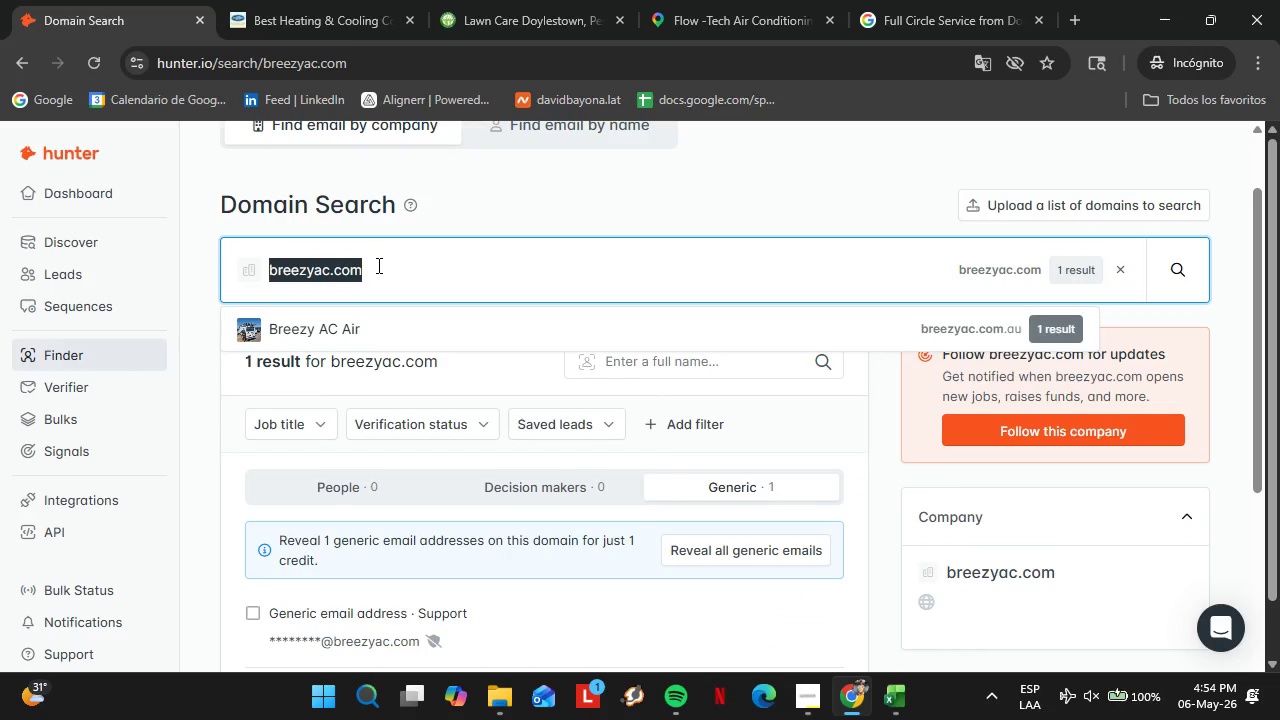 
type(climatecontrolaz.com)
key(Backspace)
key(Backspace)
key(Backspace)
key(Backspace)
key(Backspace)
type(z.com)
 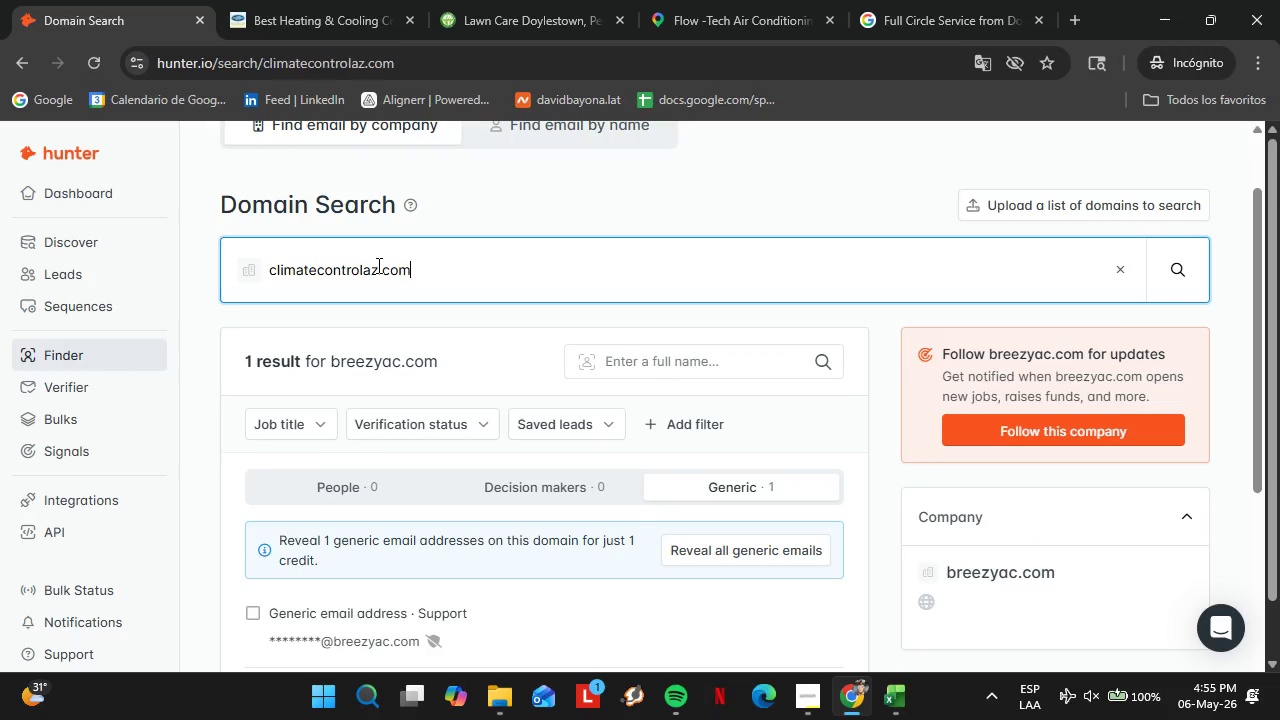 
key(Enter)
 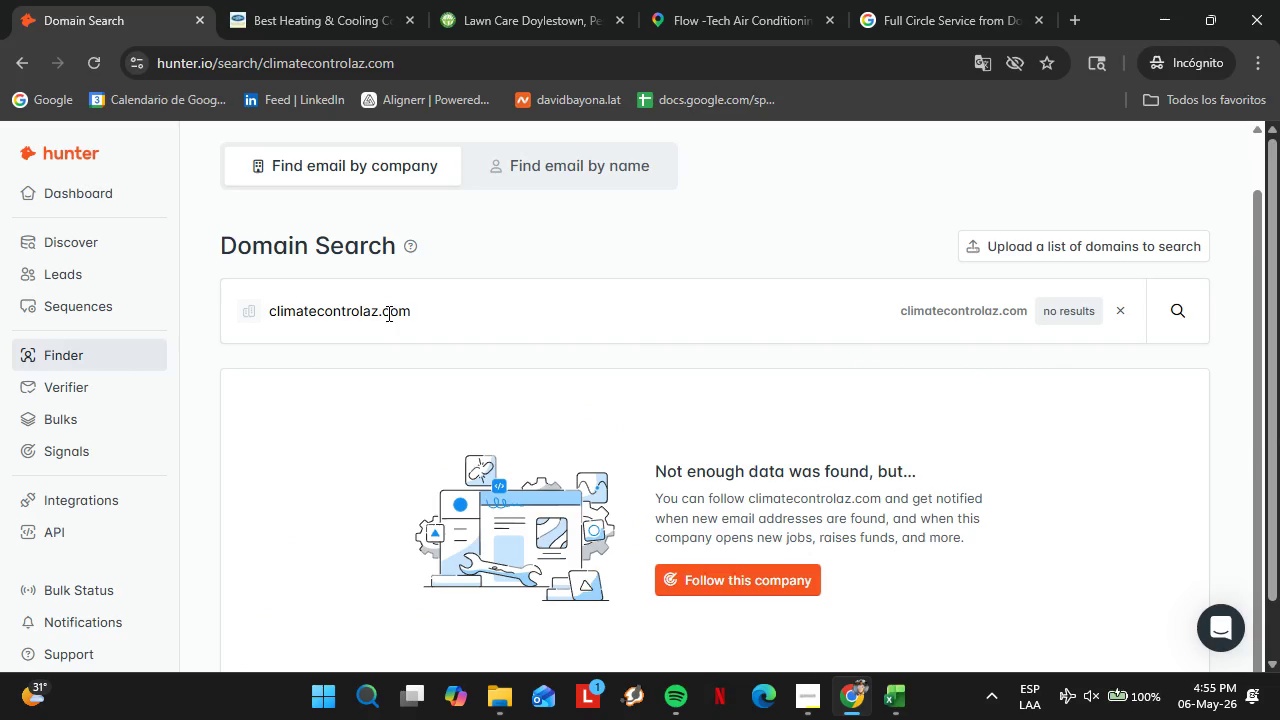 
double_click([387, 313])
 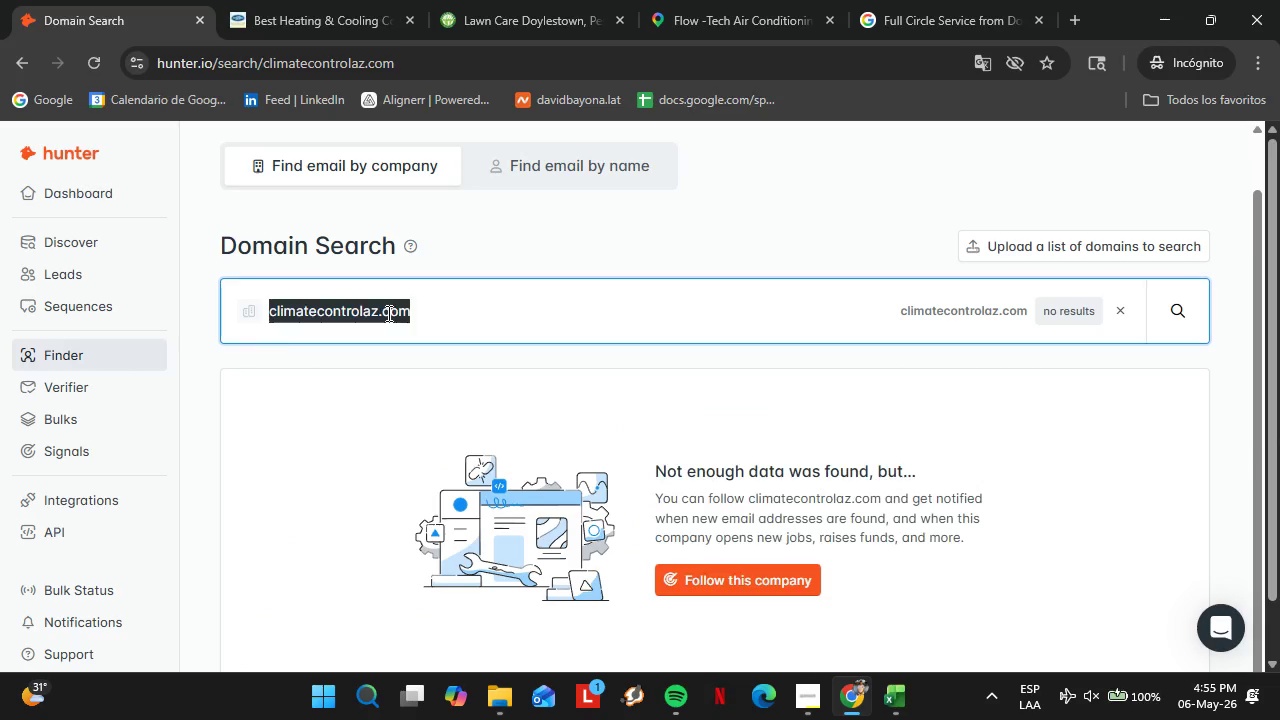 
triple_click([387, 313])
 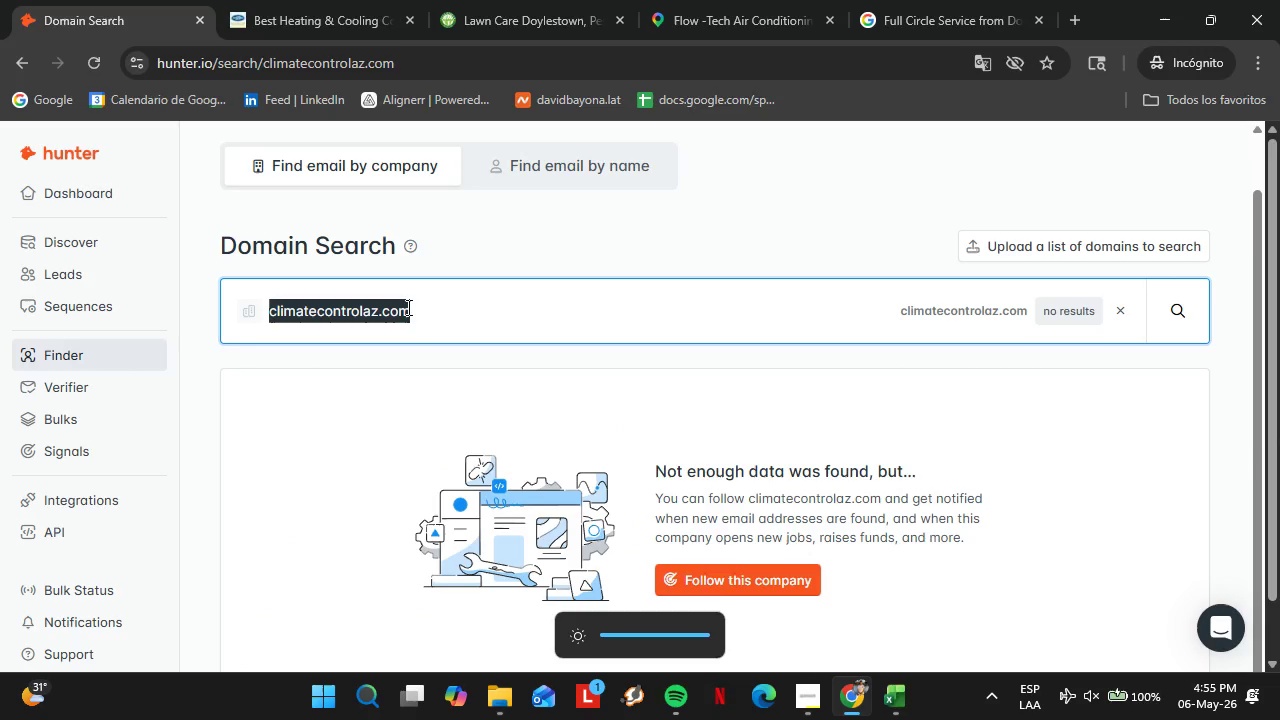 
type(climateking.com)
 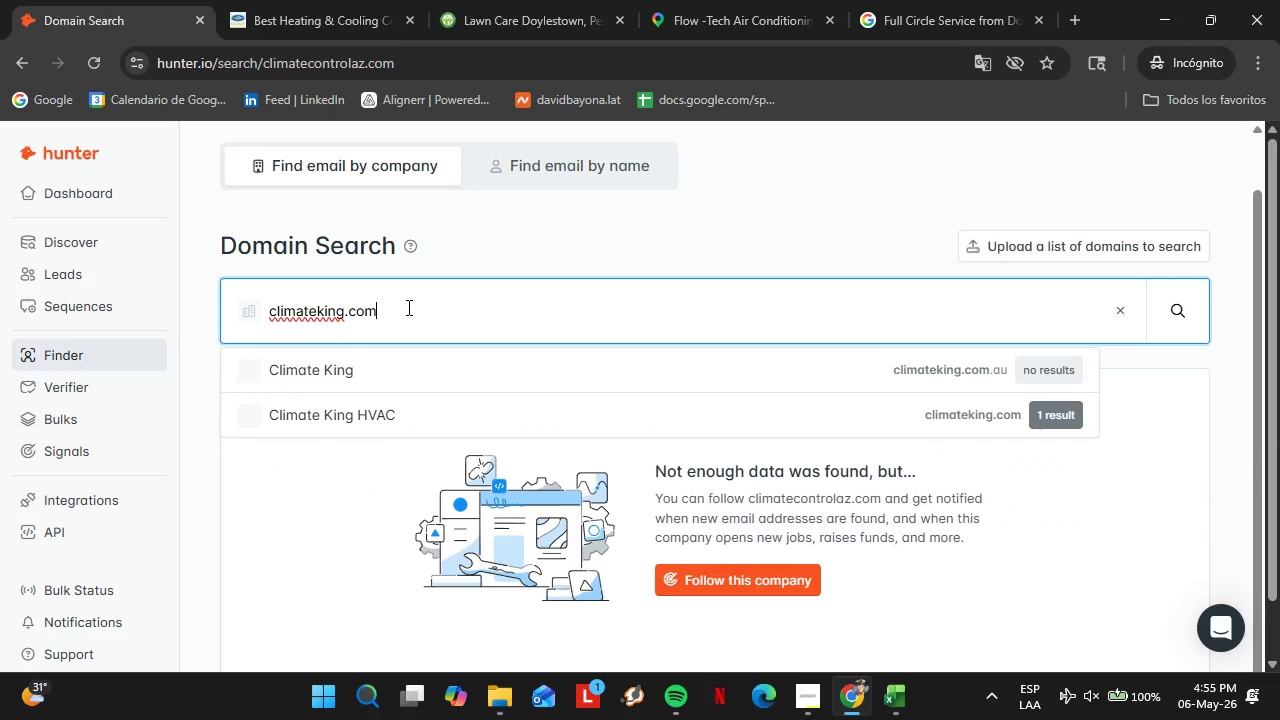 
key(Enter)
 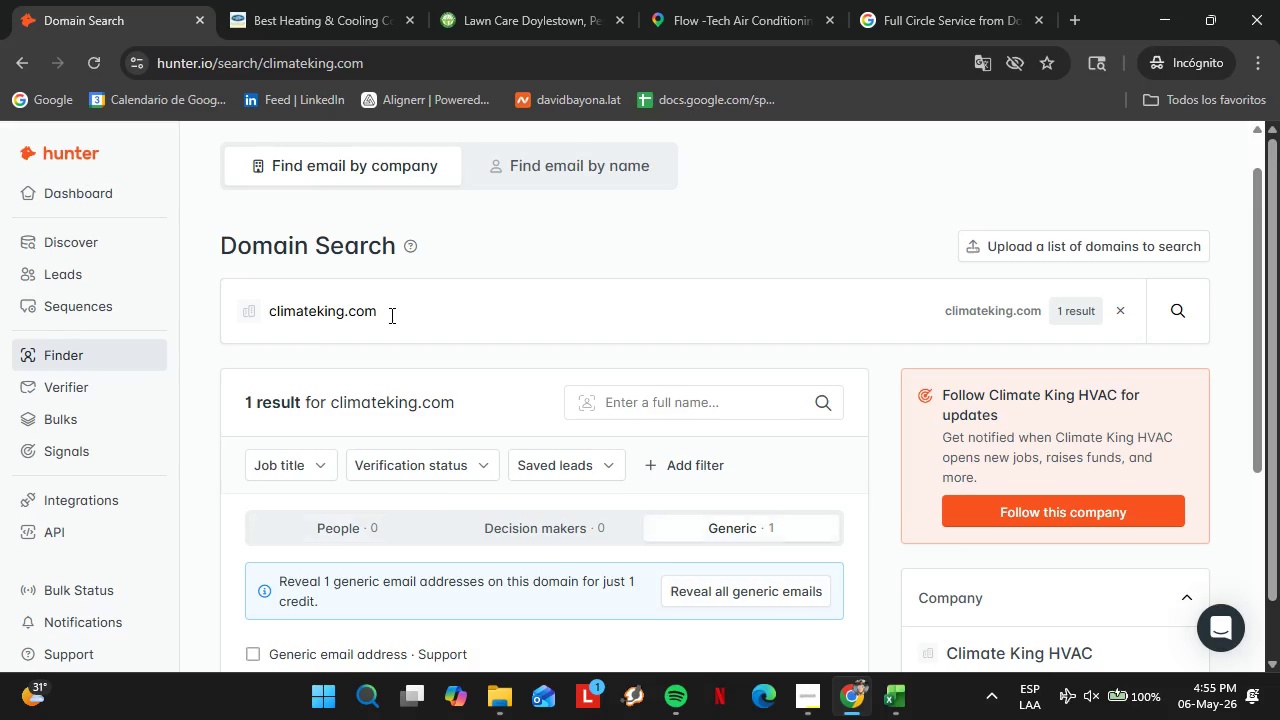 
left_click([391, 315])
 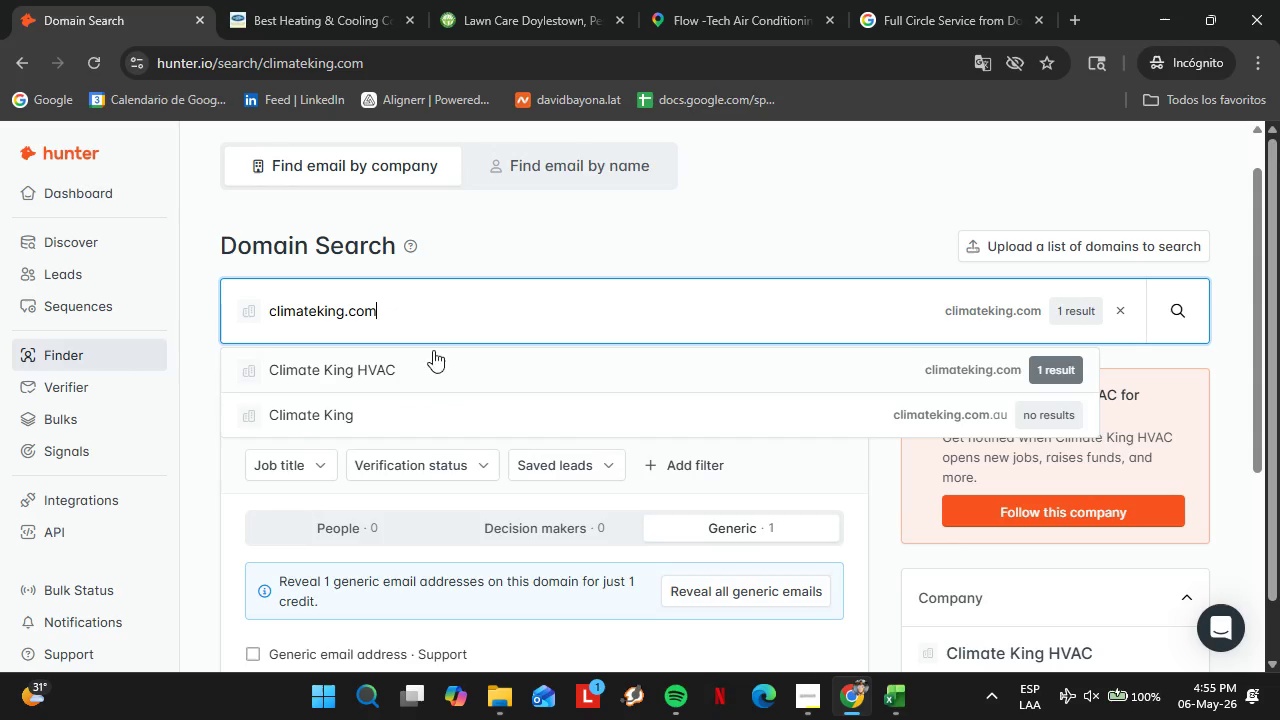 
left_click([430, 363])
 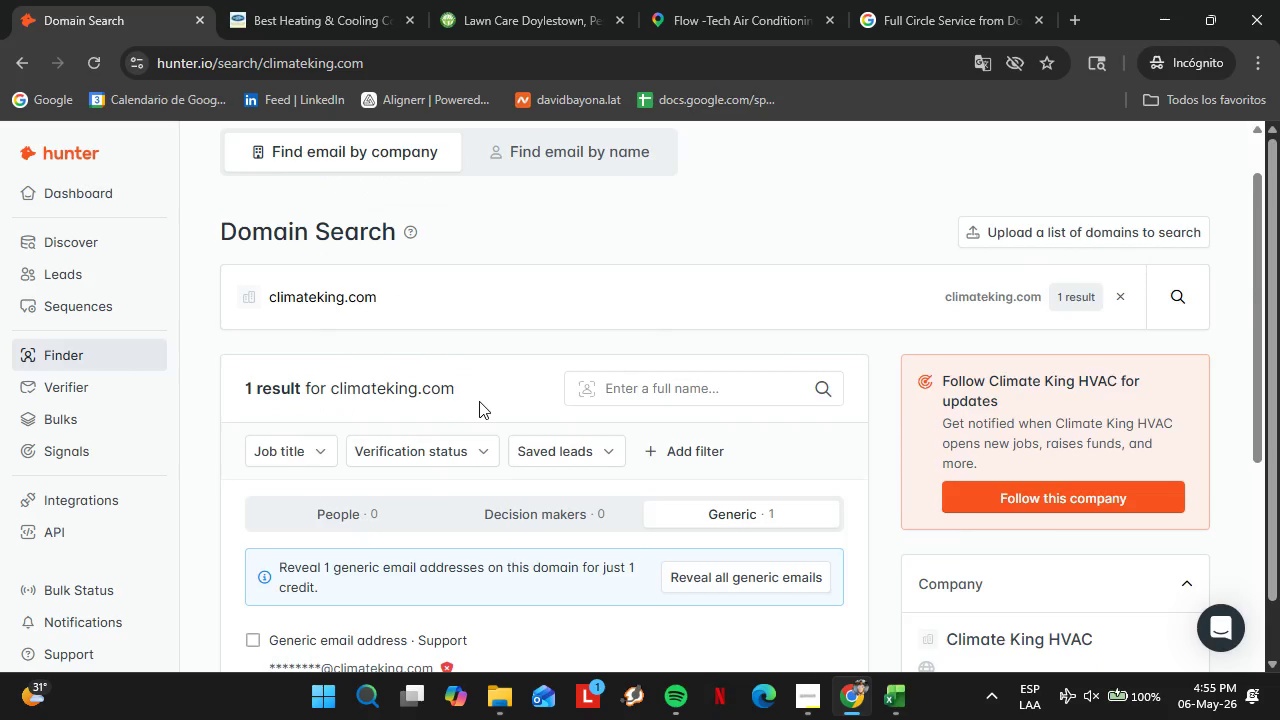 
scroll: coordinate [478, 404], scroll_direction: down, amount: 3.0
 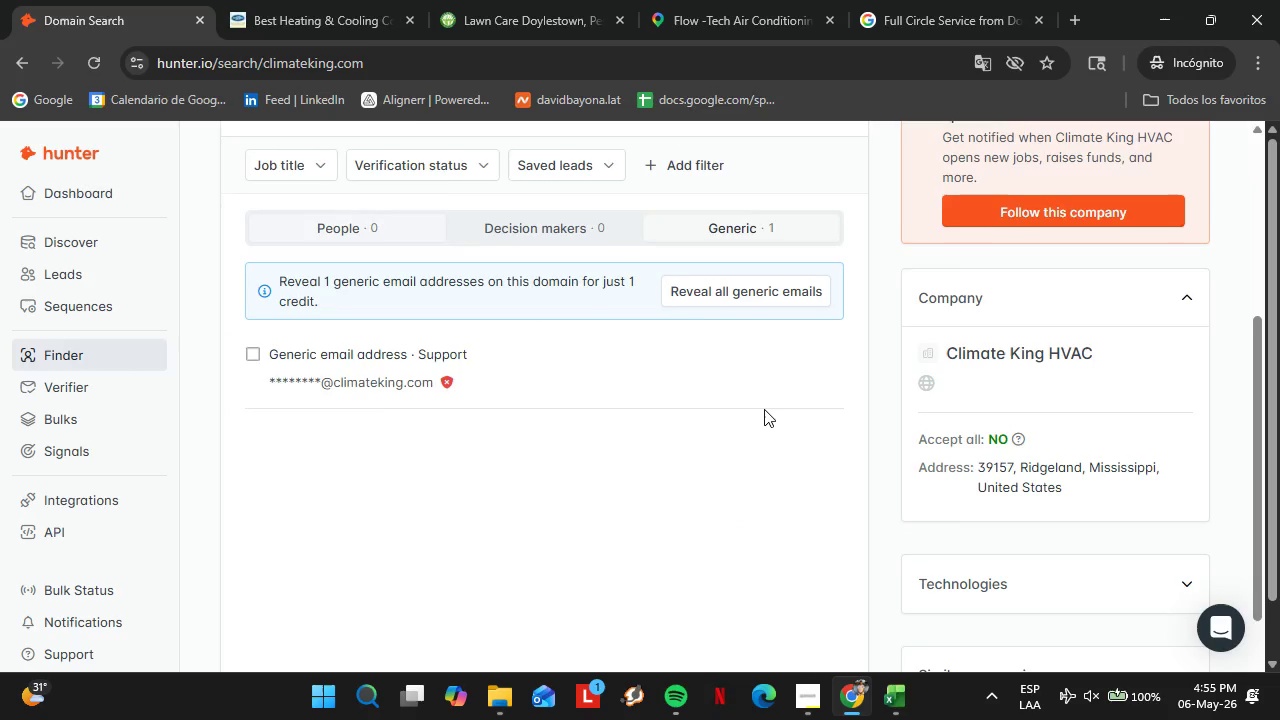 
scroll: coordinate [764, 409], scroll_direction: up, amount: 3.0
 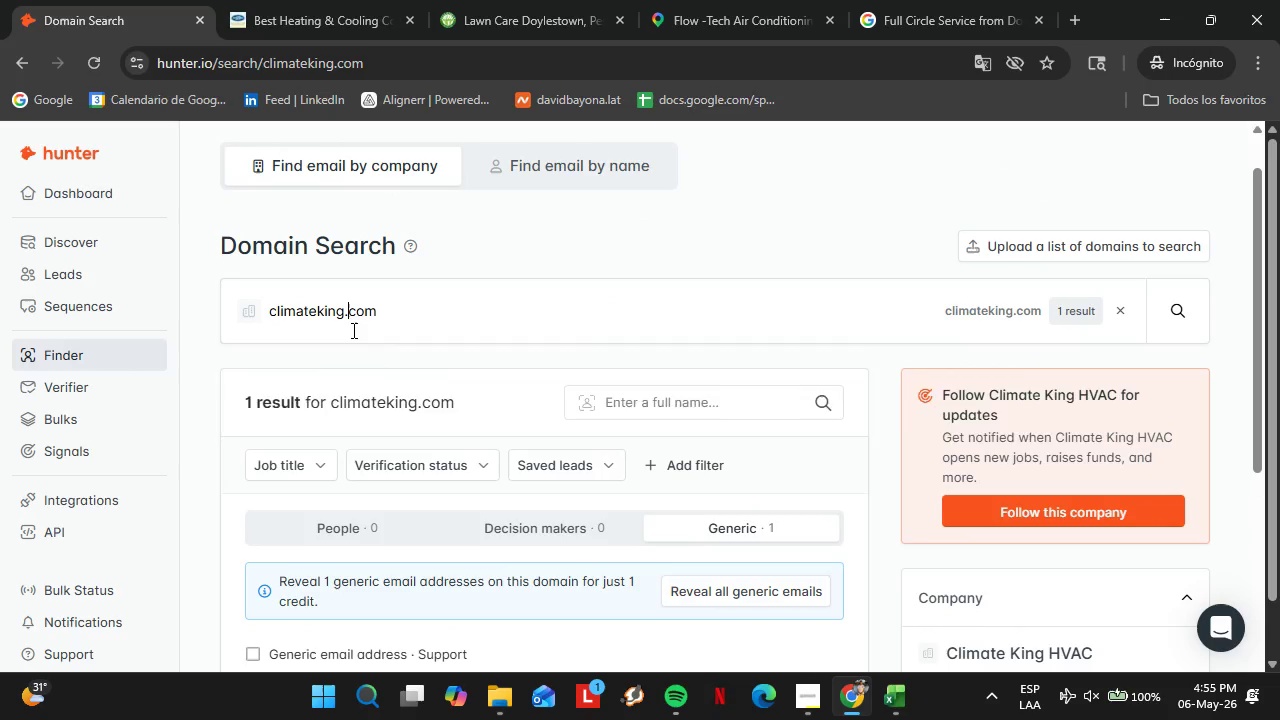 
double_click([352, 330])
 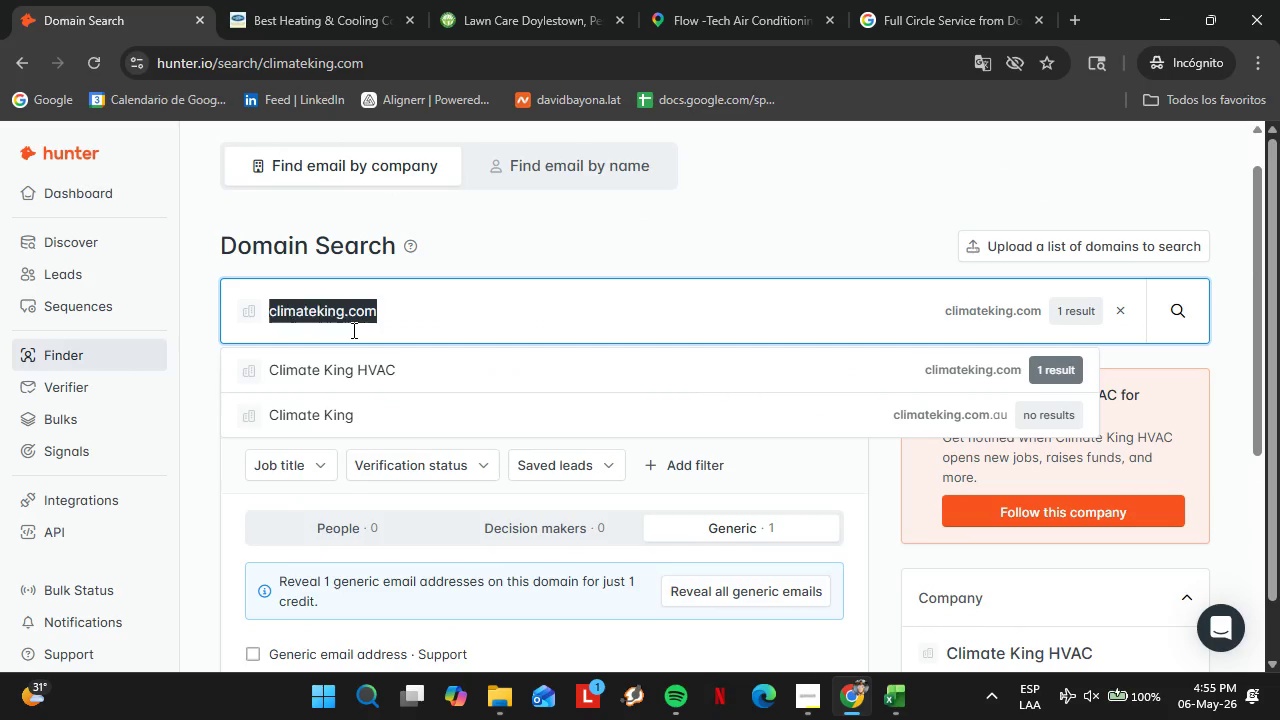 
triple_click([352, 330])
 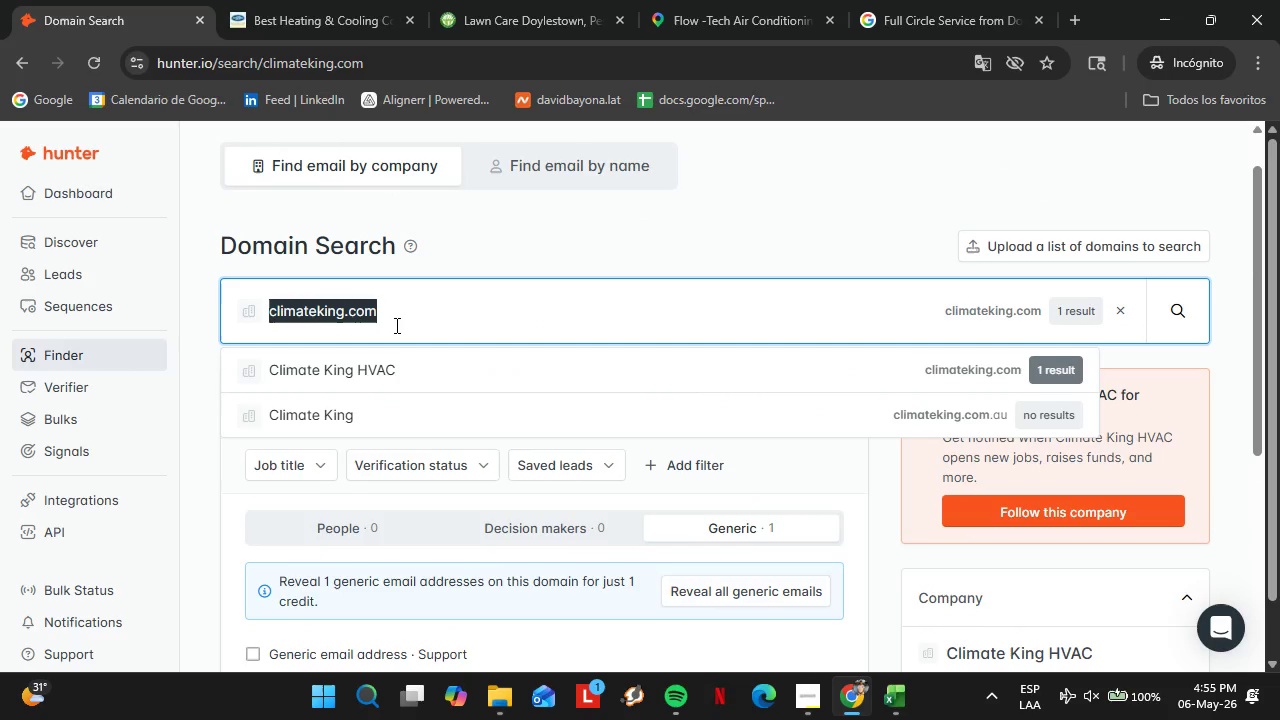 
type(comfortaire)
 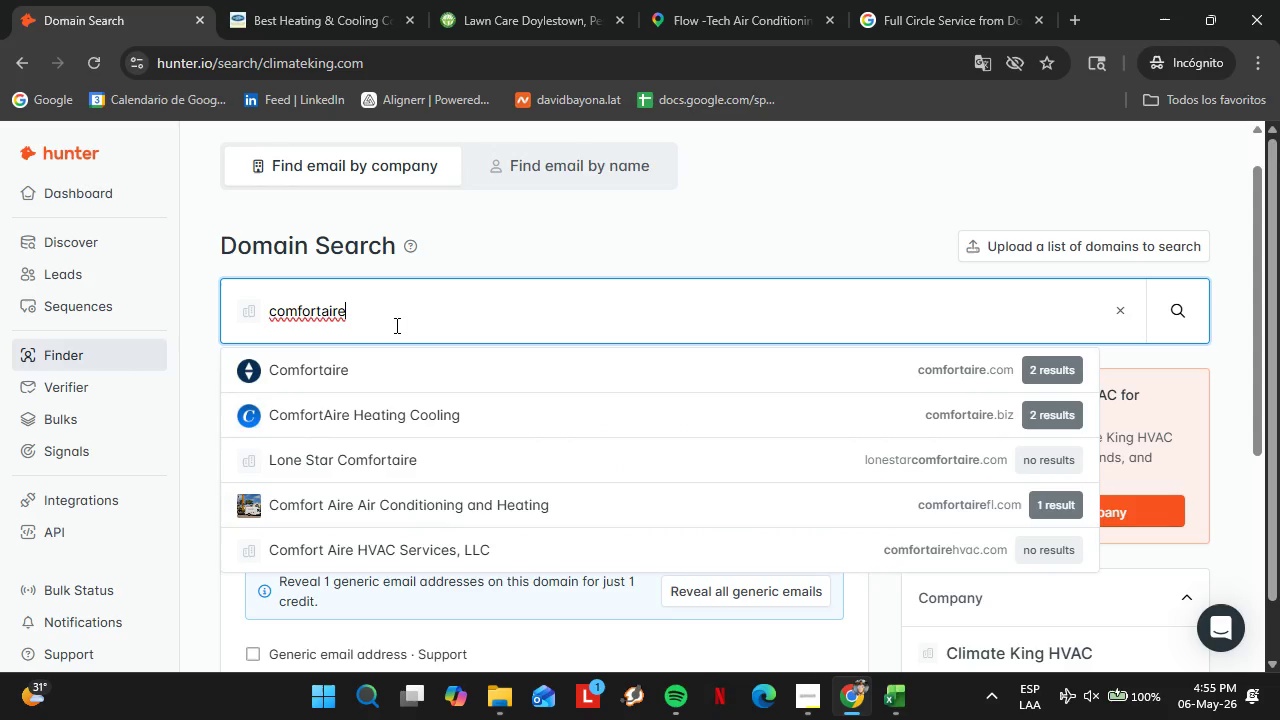 
key(ArrowDown)
 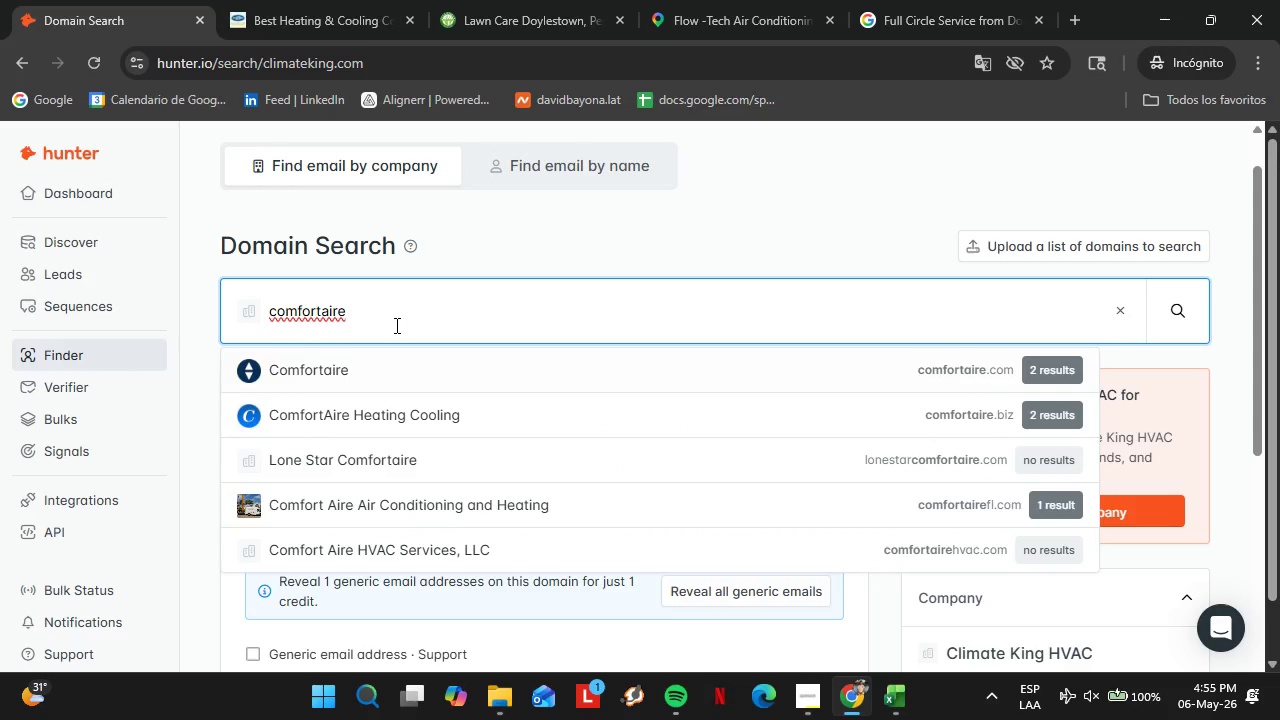 
key(Enter)
 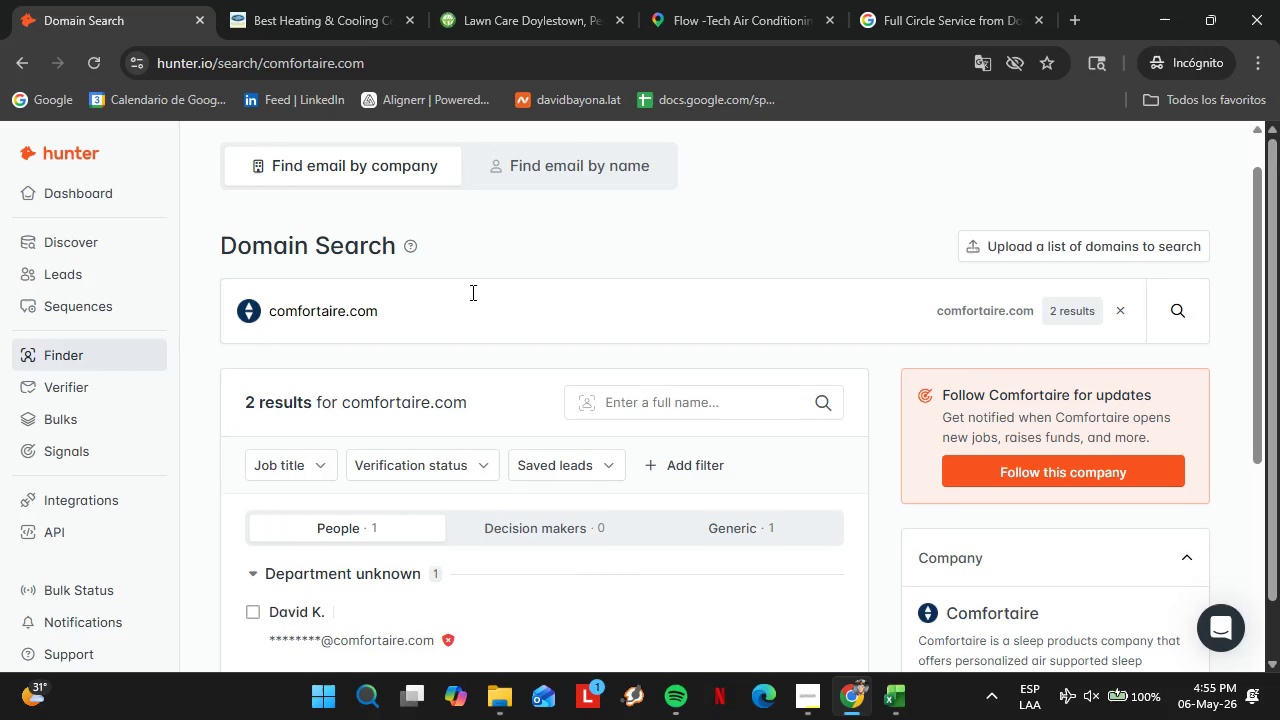 
scroll: coordinate [433, 375], scroll_direction: none, amount: 0.0
 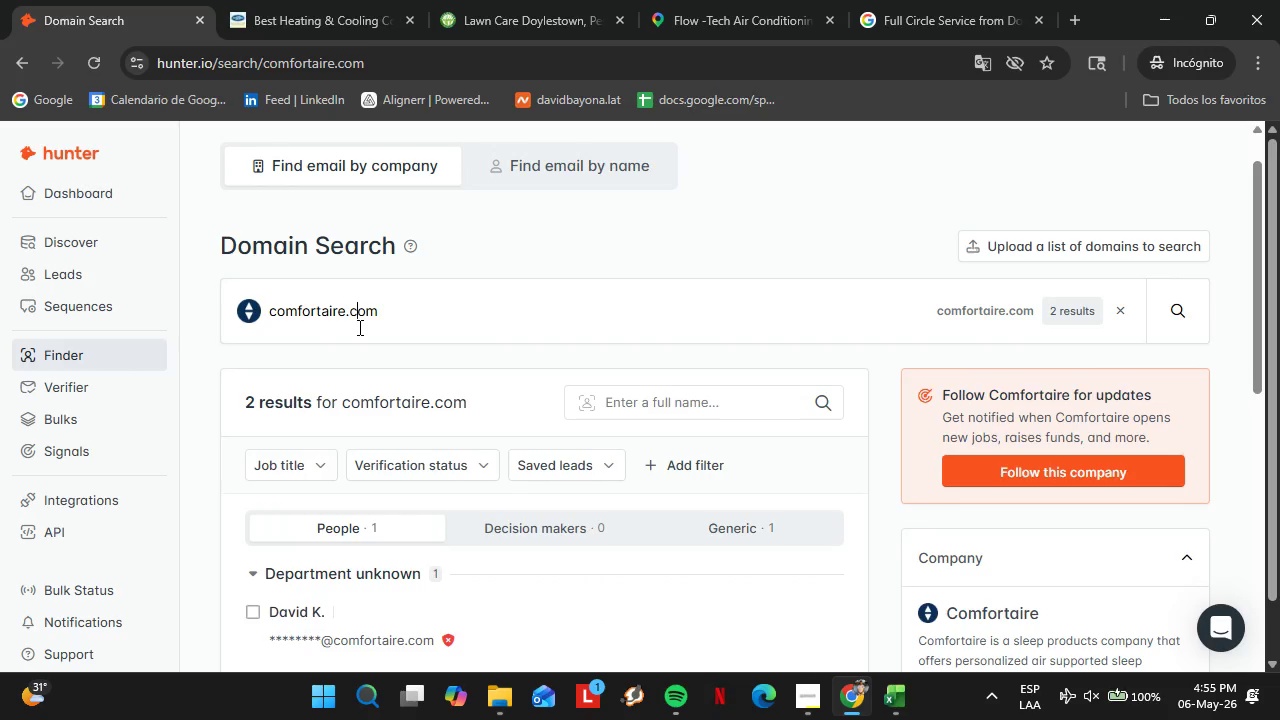 
double_click([358, 327])
 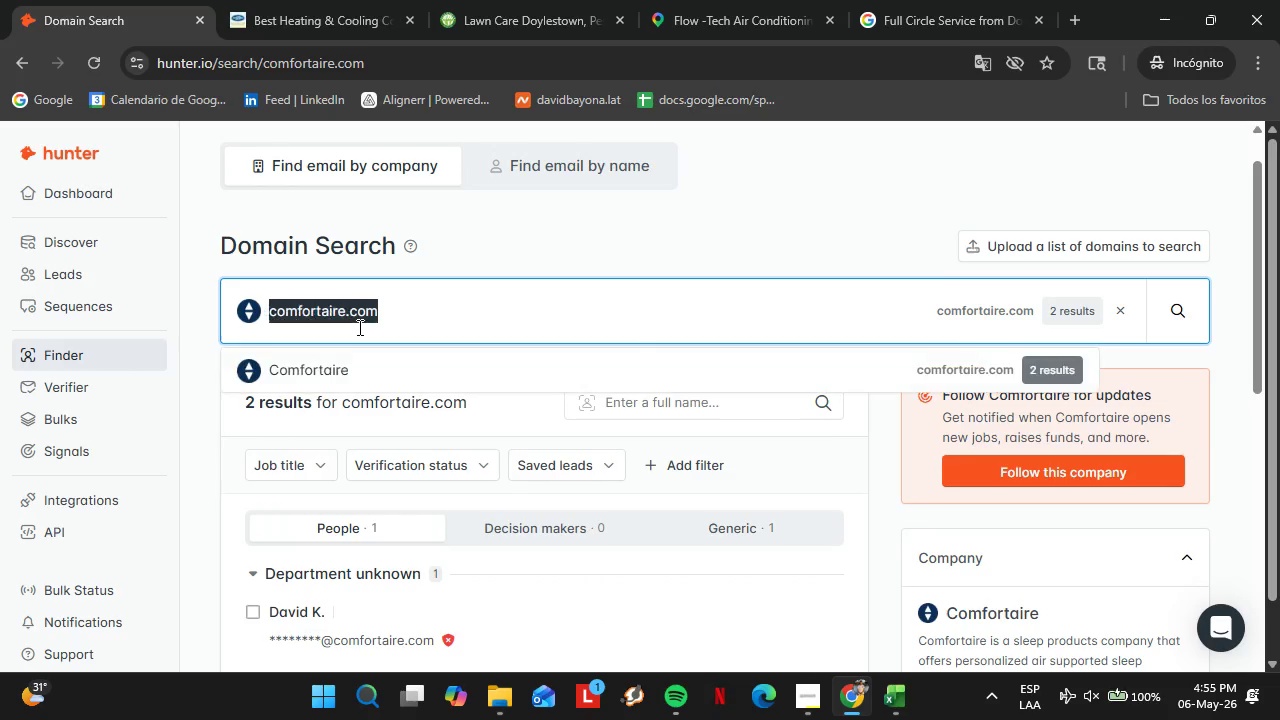 
triple_click([358, 327])
 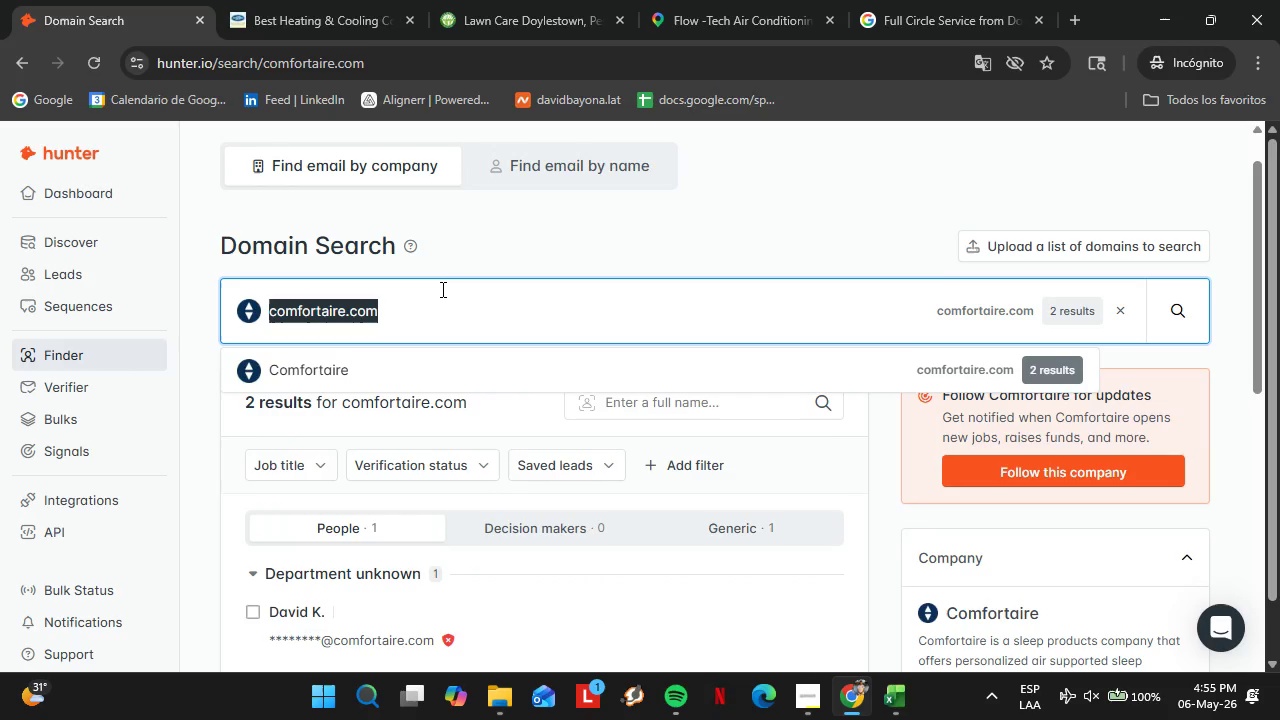 
type(coolzoneair.com)
 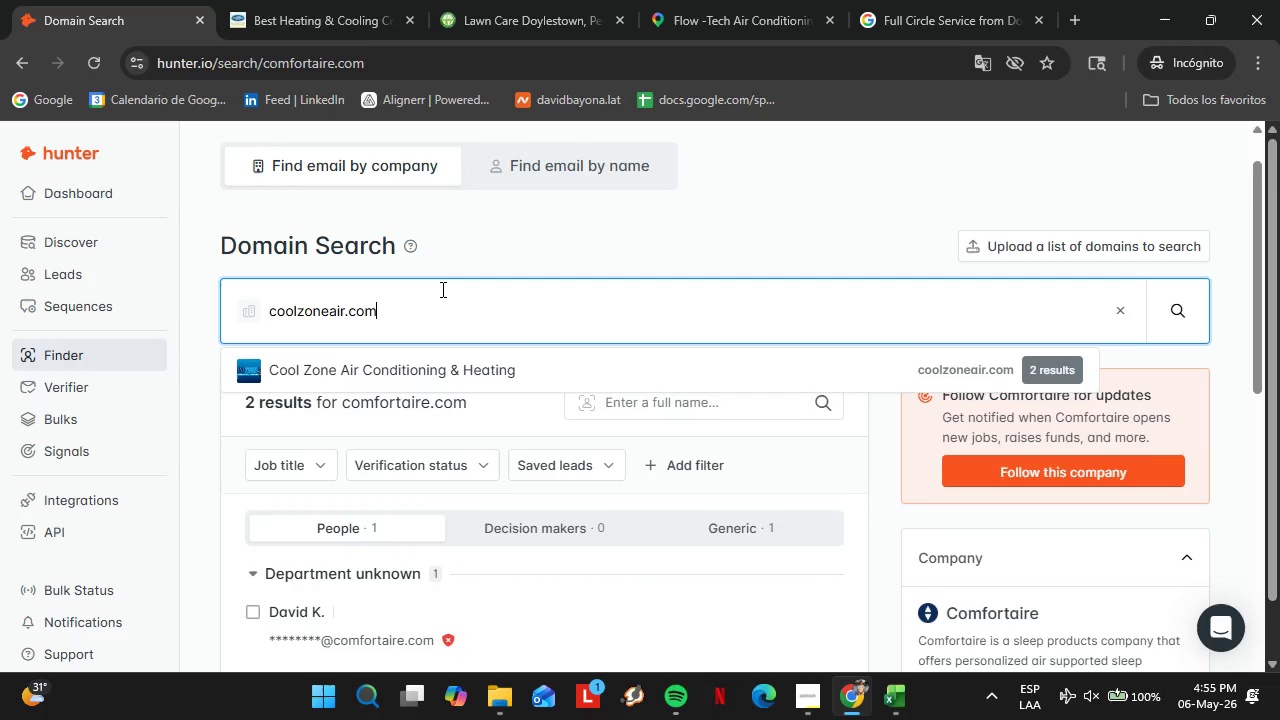 
key(ArrowDown)
 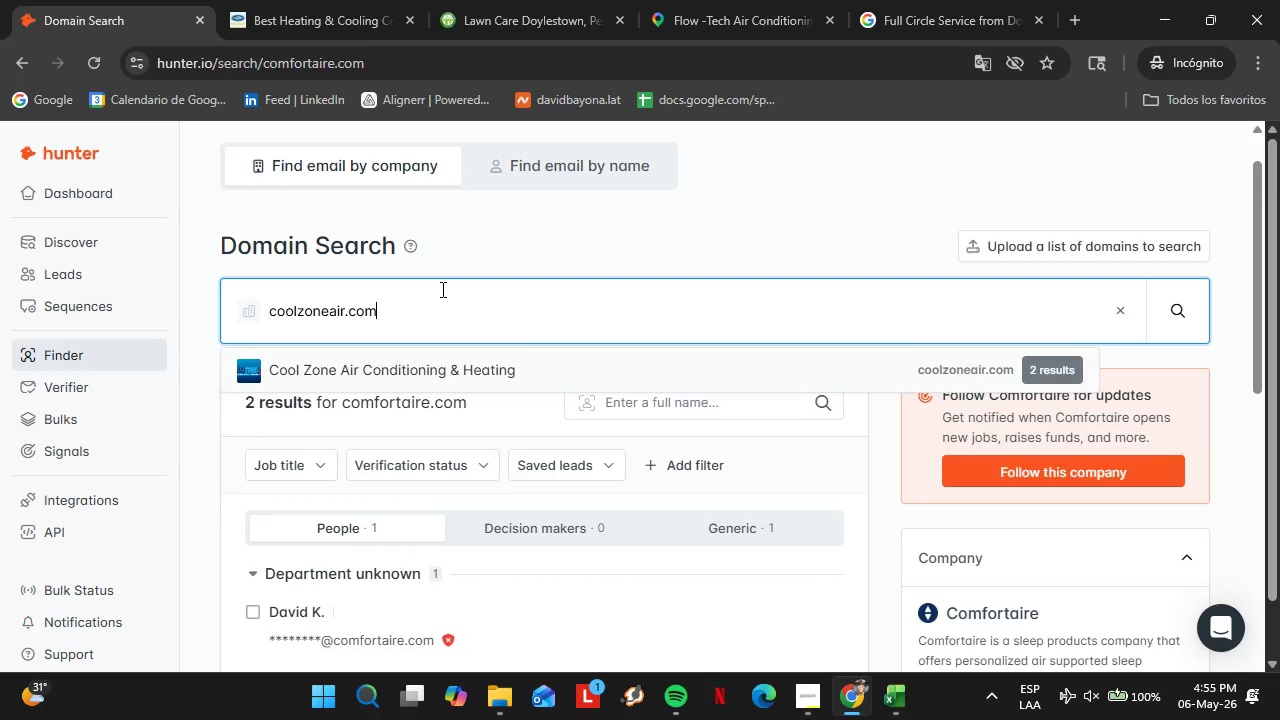 
key(Enter)
 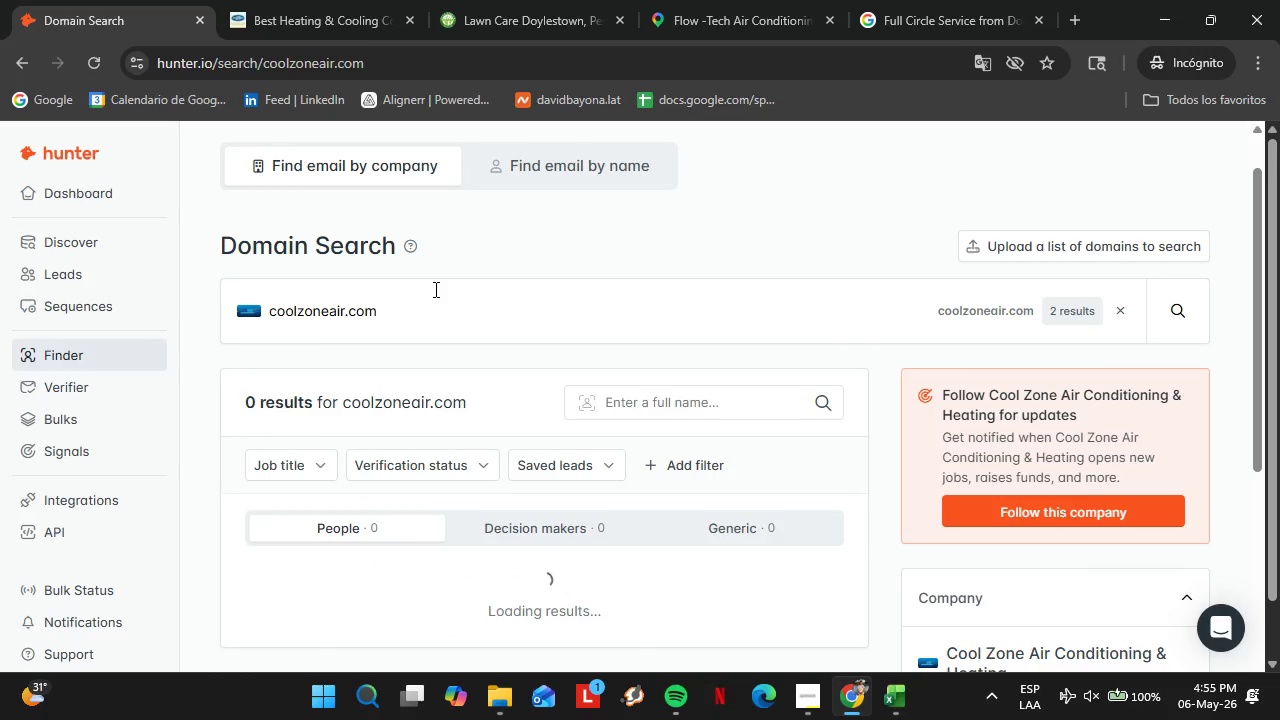 
scroll: coordinate [435, 309], scroll_direction: down, amount: 1.0
 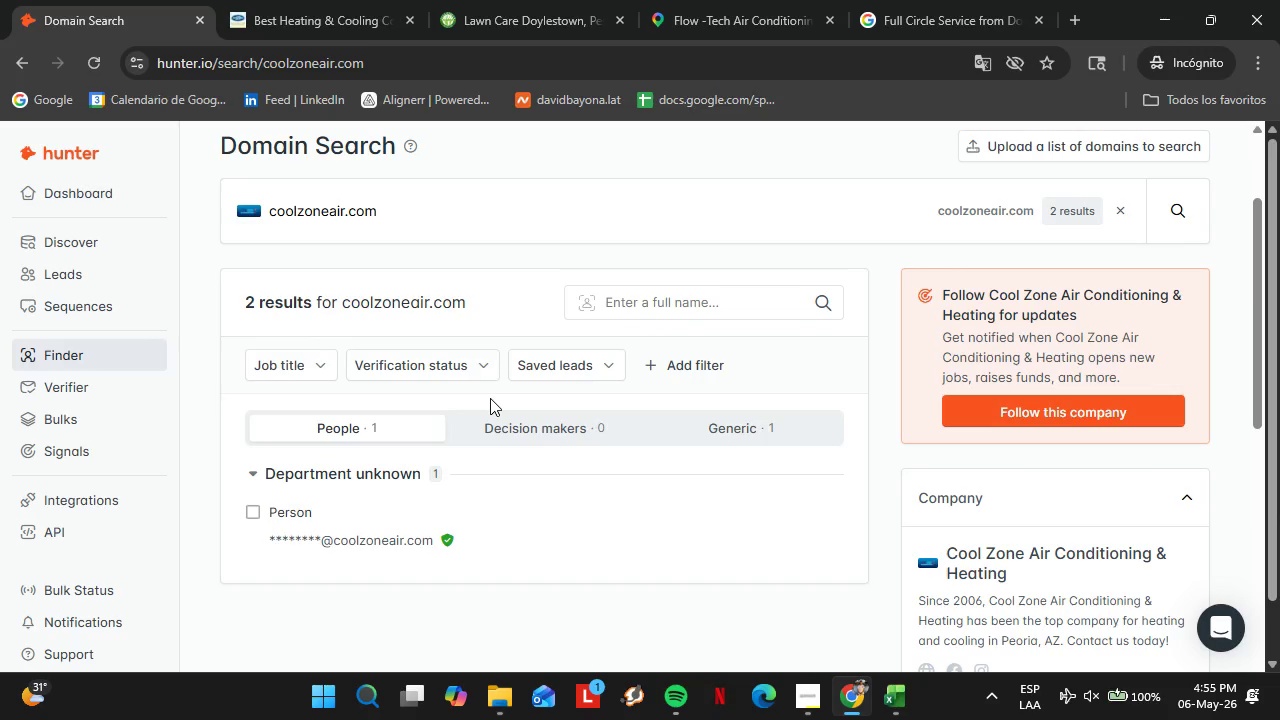 
scroll: coordinate [491, 398], scroll_direction: up, amount: 1.0
 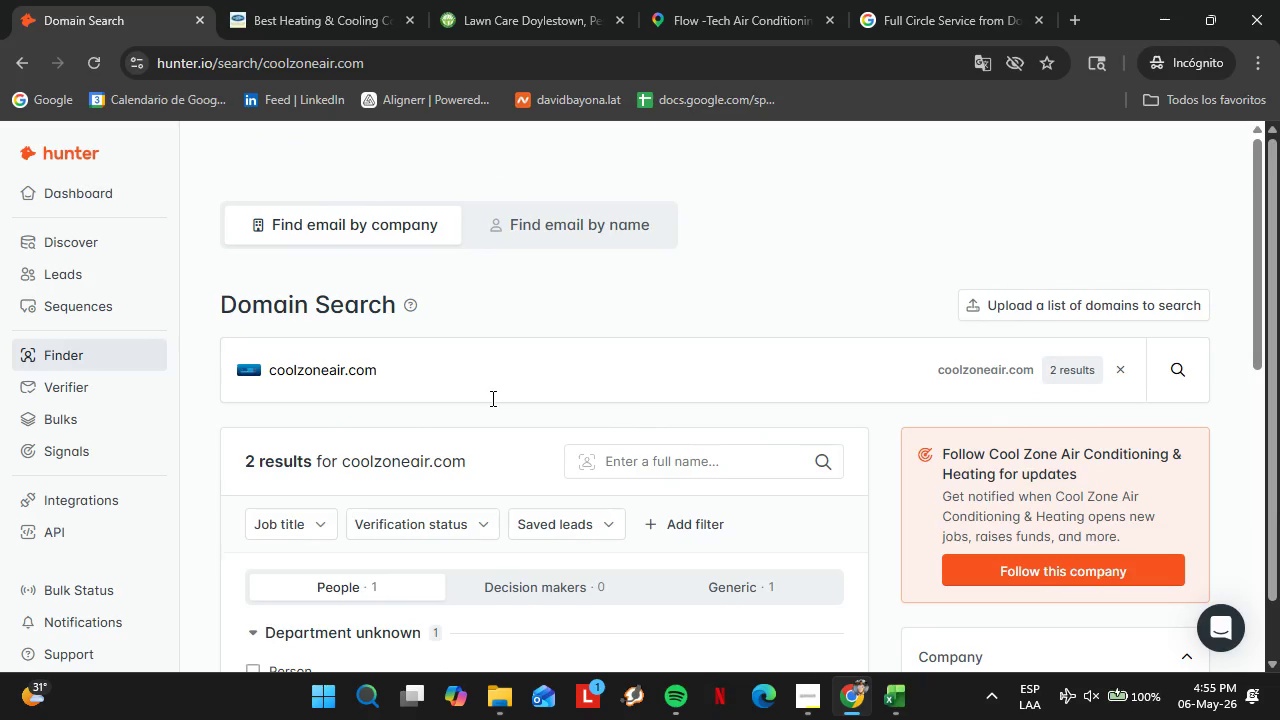 
wait(5.92)
 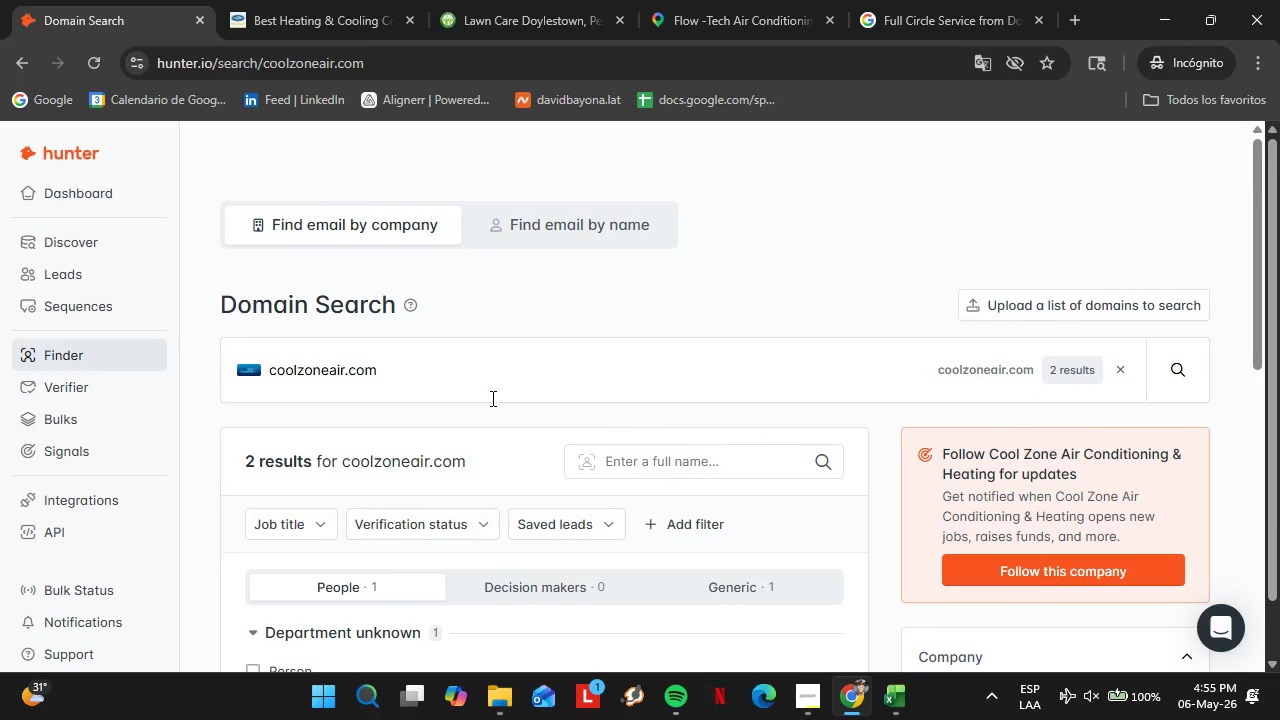 
scroll: coordinate [461, 432], scroll_direction: down, amount: 1.0
 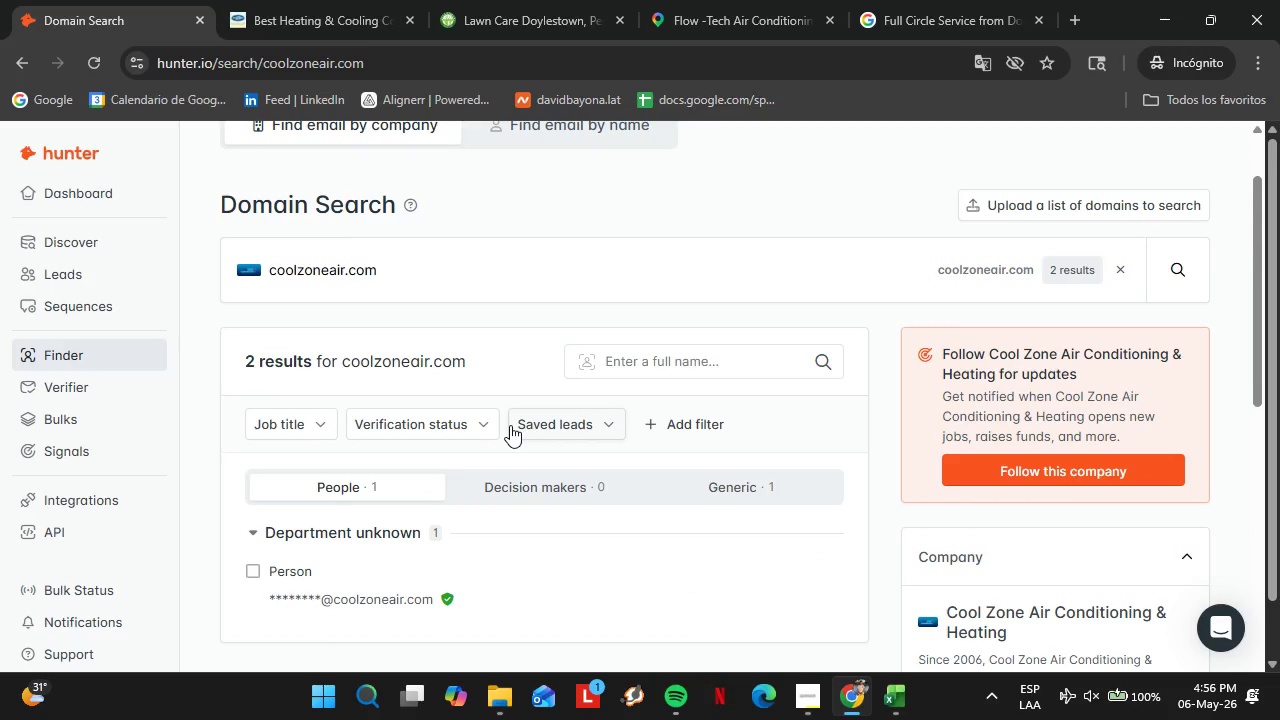 
wait(11.2)
 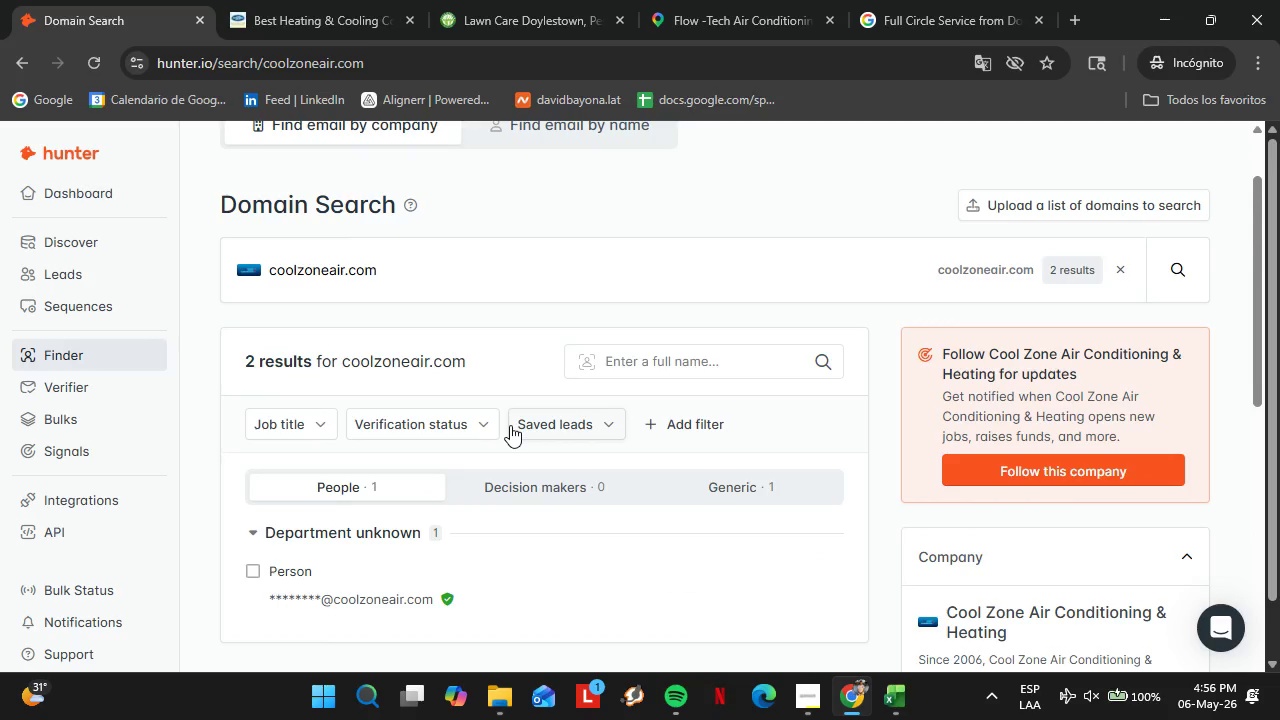 
double_click([414, 300])
 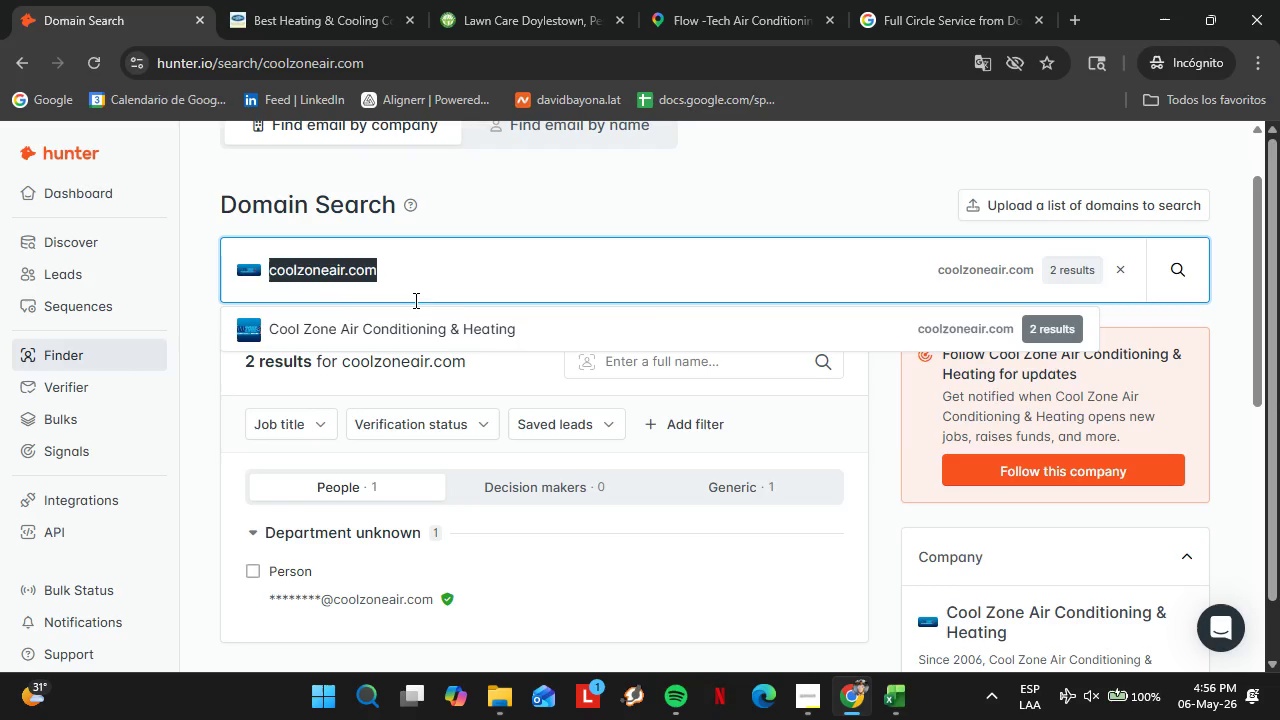 
triple_click([414, 300])
 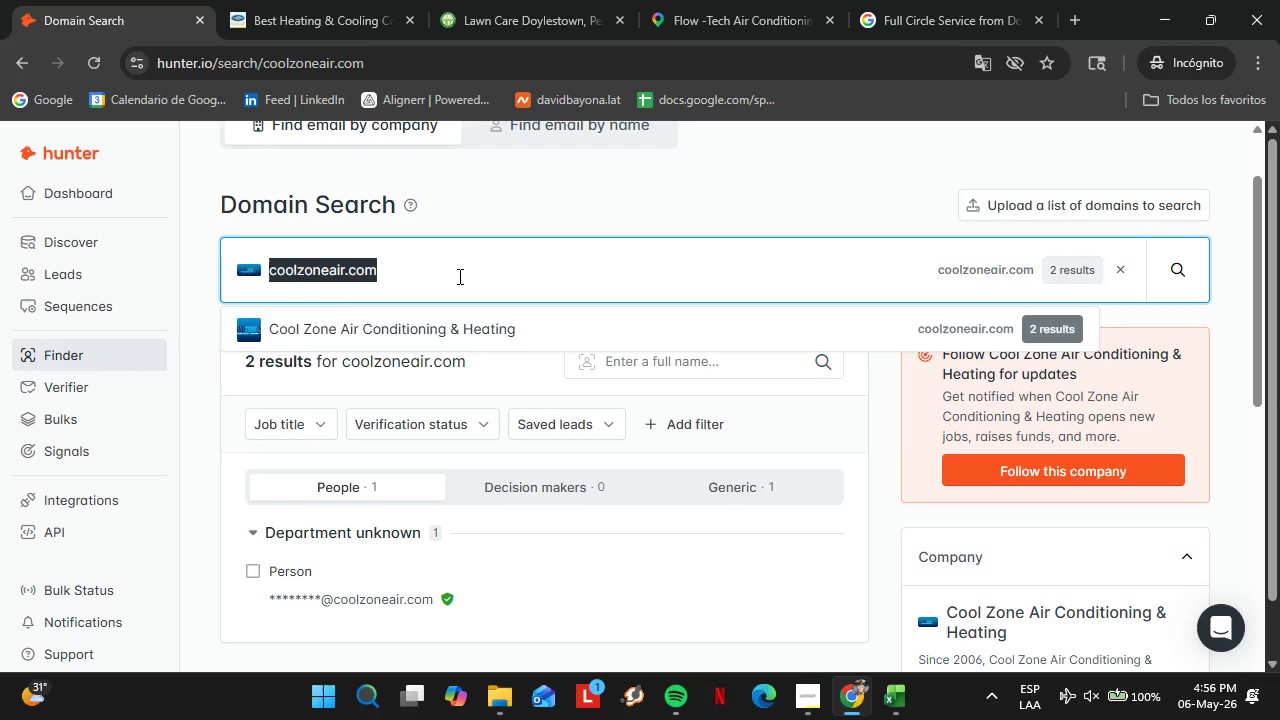 
type(directairllc.com)
 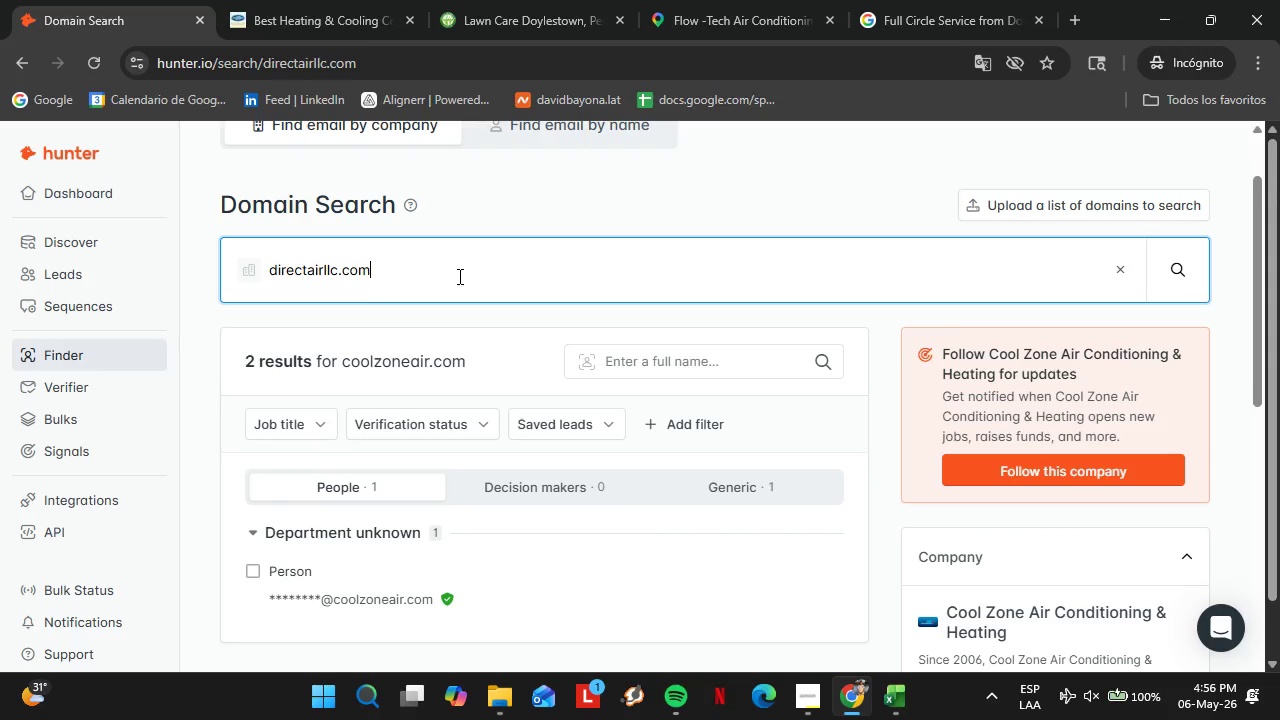 
key(Enter)
 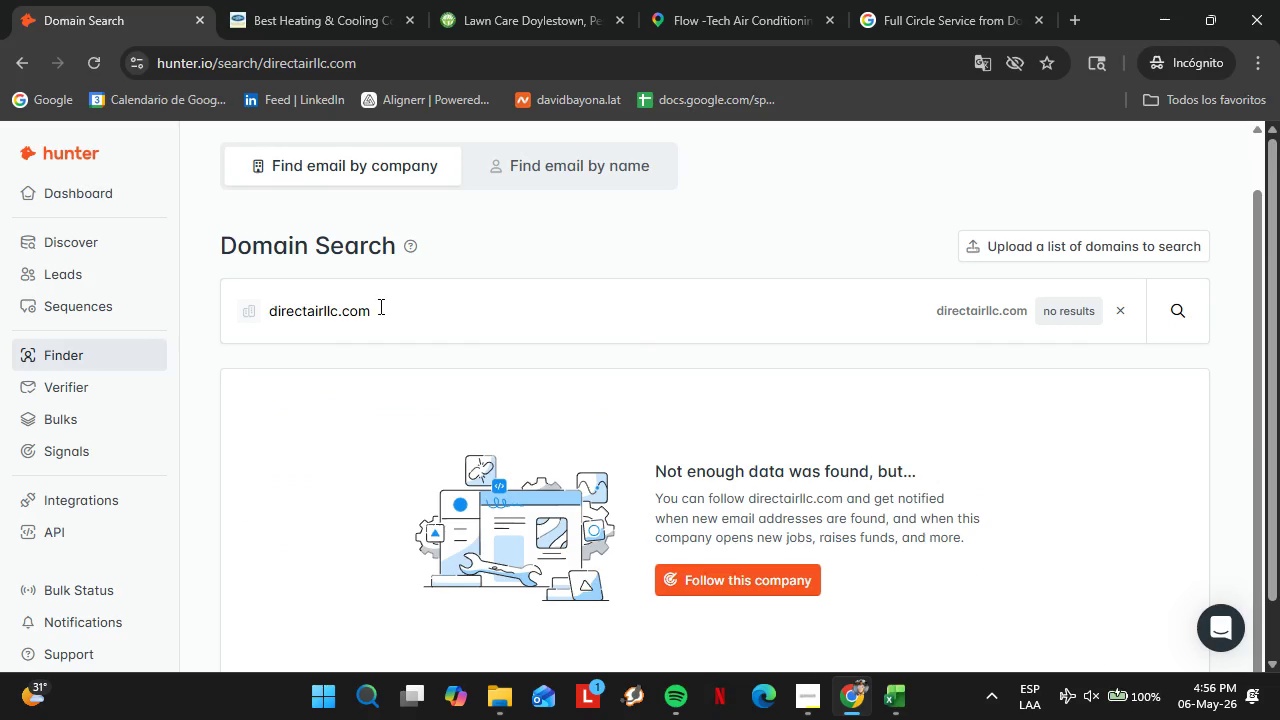 
double_click([379, 306])
 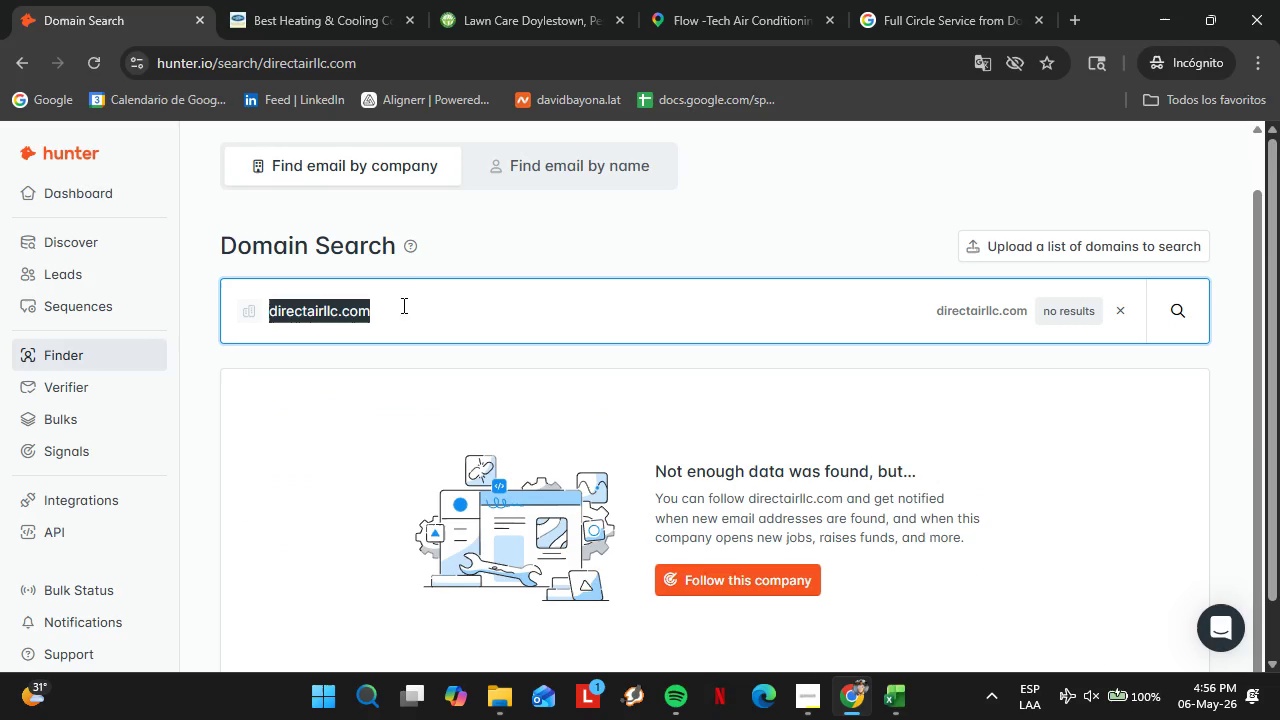 
triple_click([379, 306])
 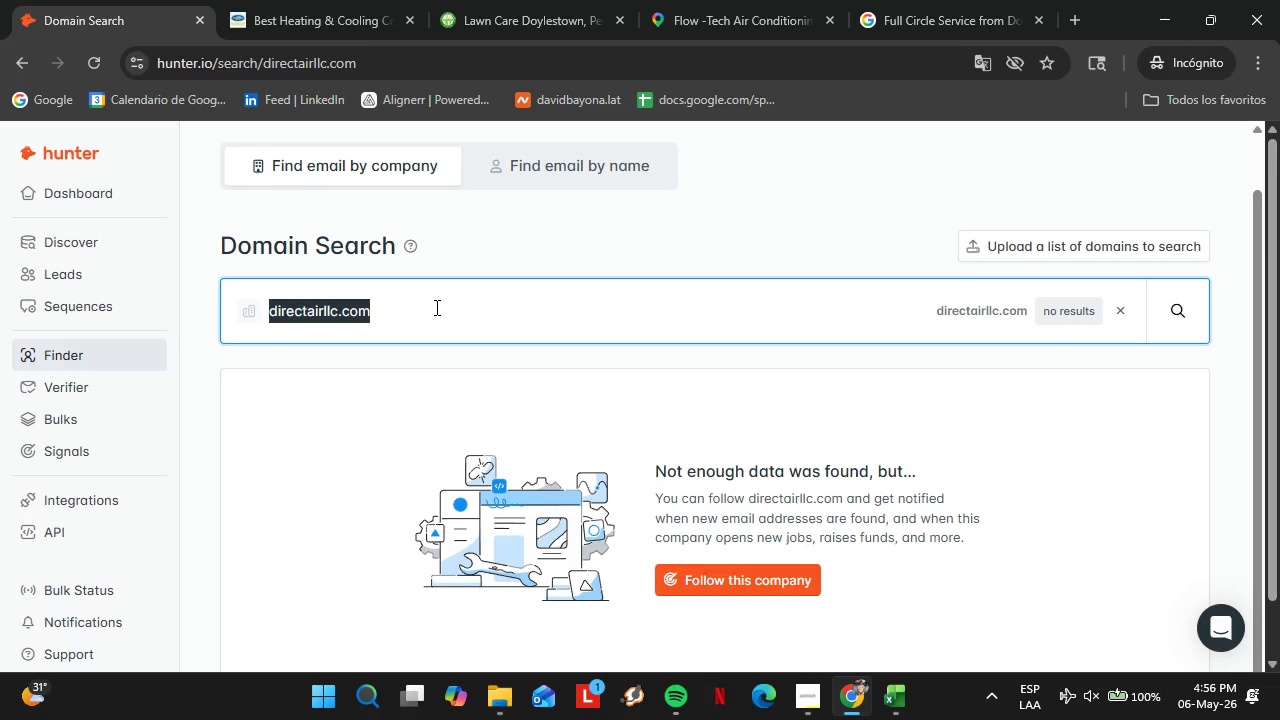 
type(eliteairtx.com)
 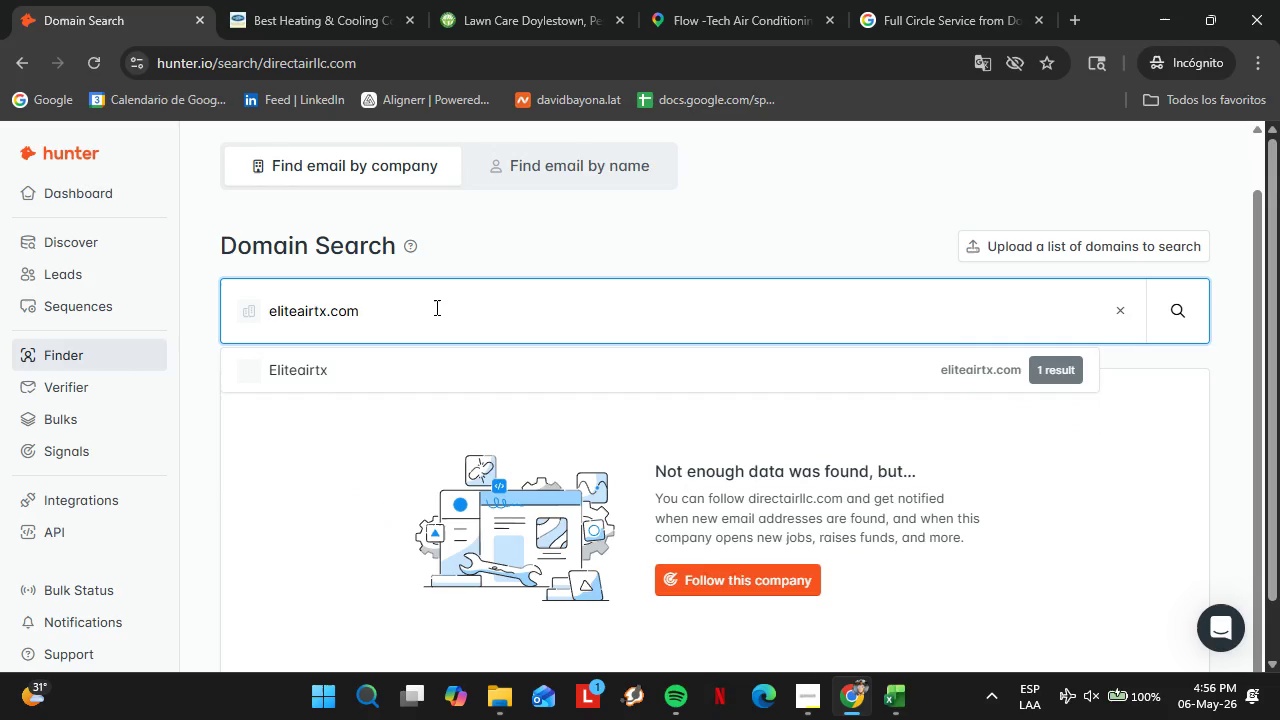 
key(Enter)
 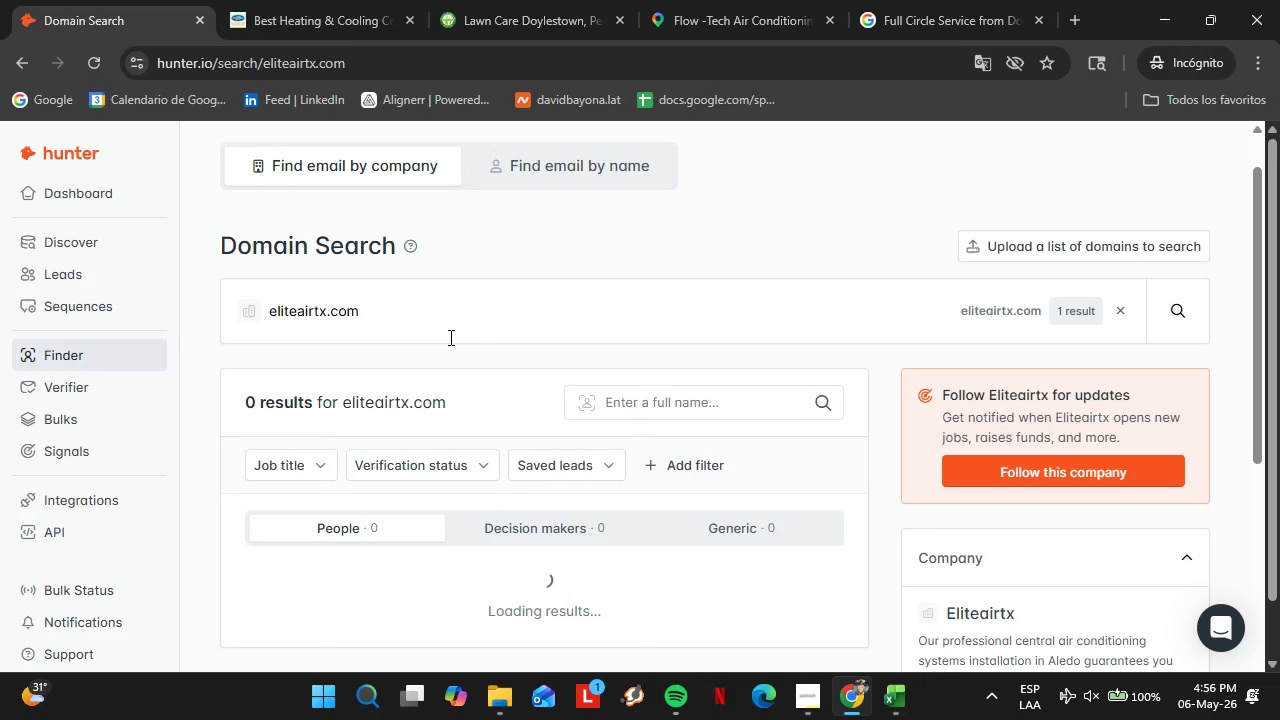 
scroll: coordinate [491, 391], scroll_direction: down, amount: 1.0
 